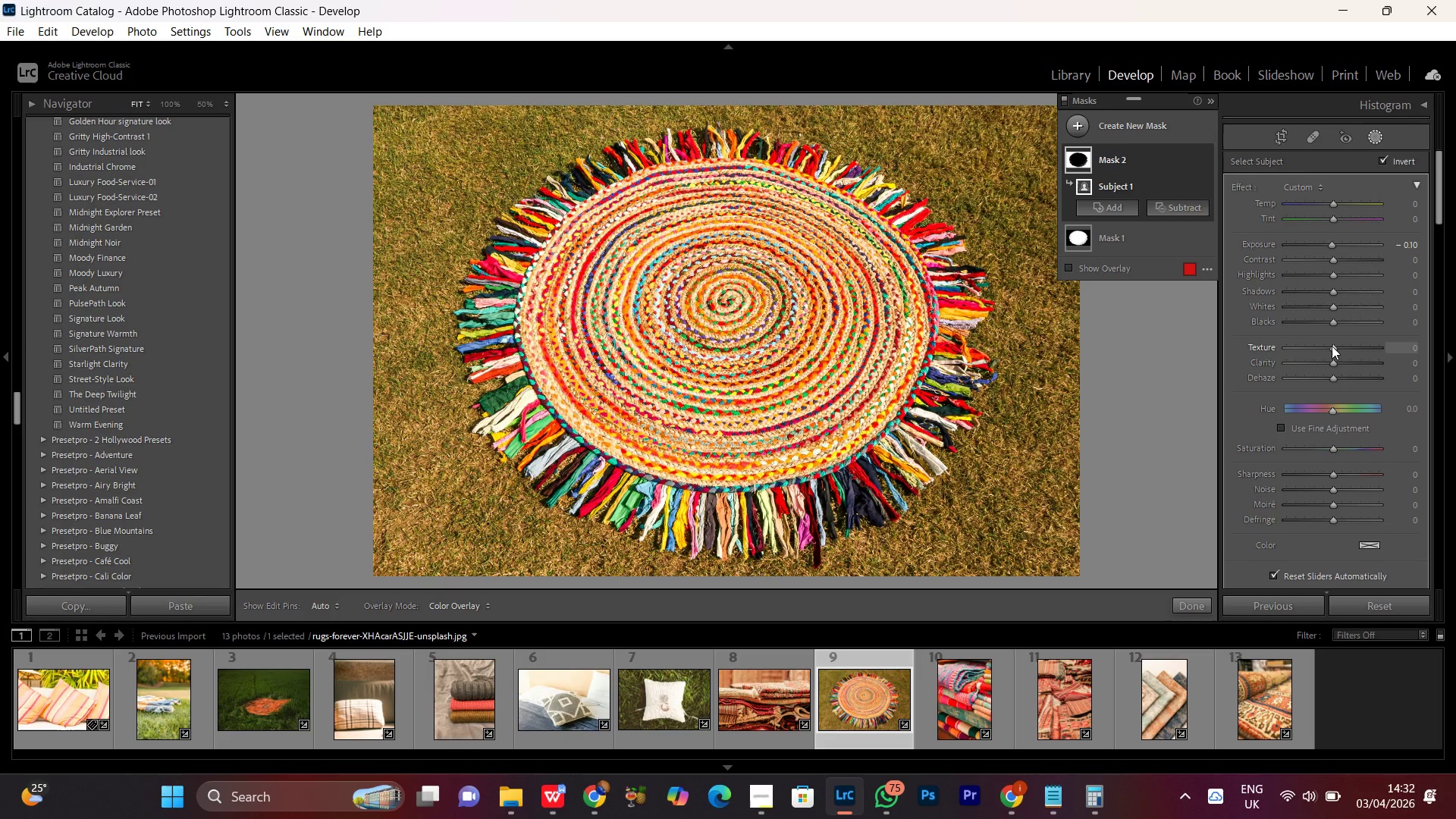 
scroll: coordinate [1332, 346], scroll_direction: down, amount: 4.0
 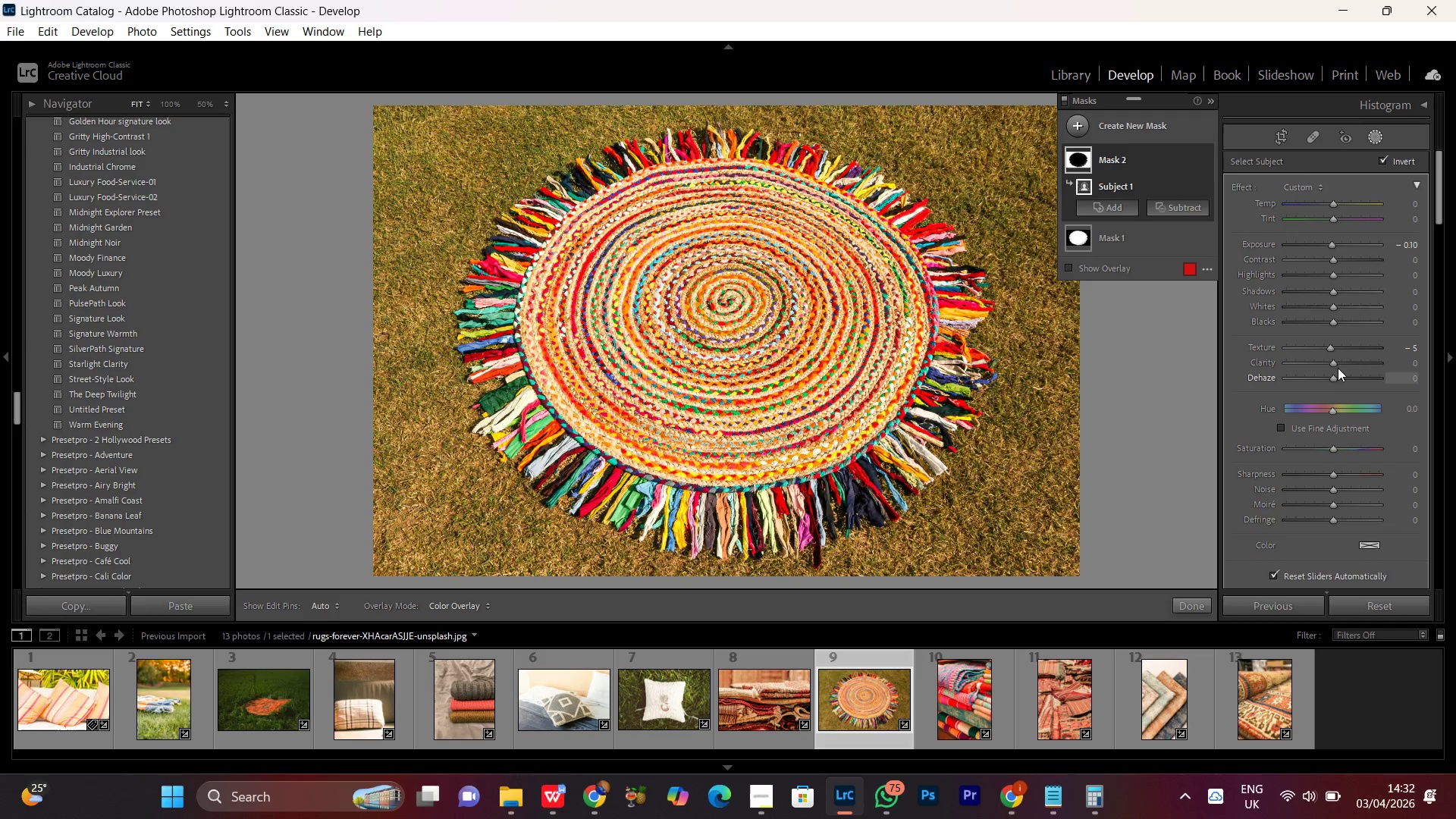 
left_click([1332, 360])
 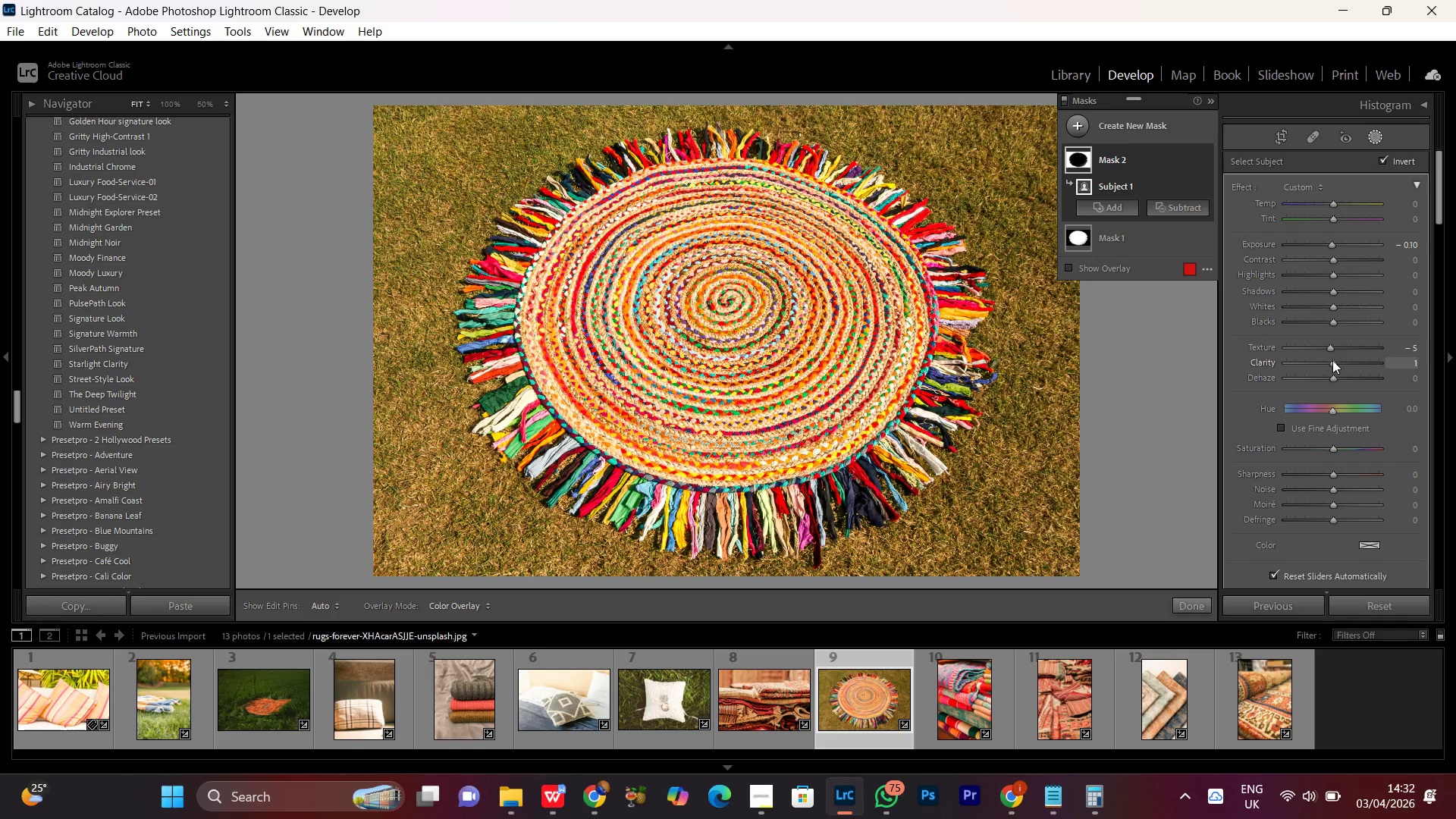 
scroll: coordinate [1332, 360], scroll_direction: down, amount: 3.0
 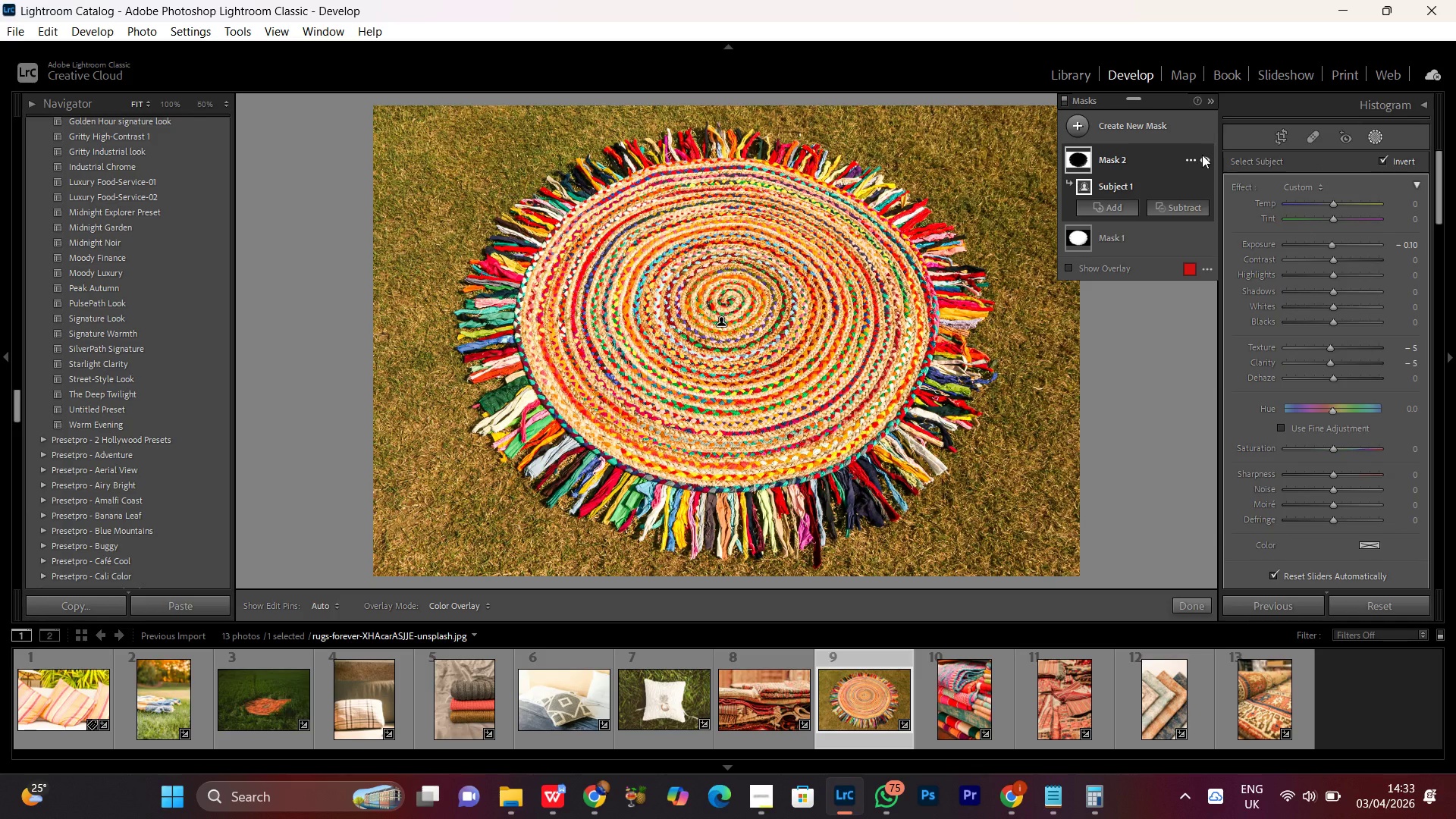 
wait(60.19)
 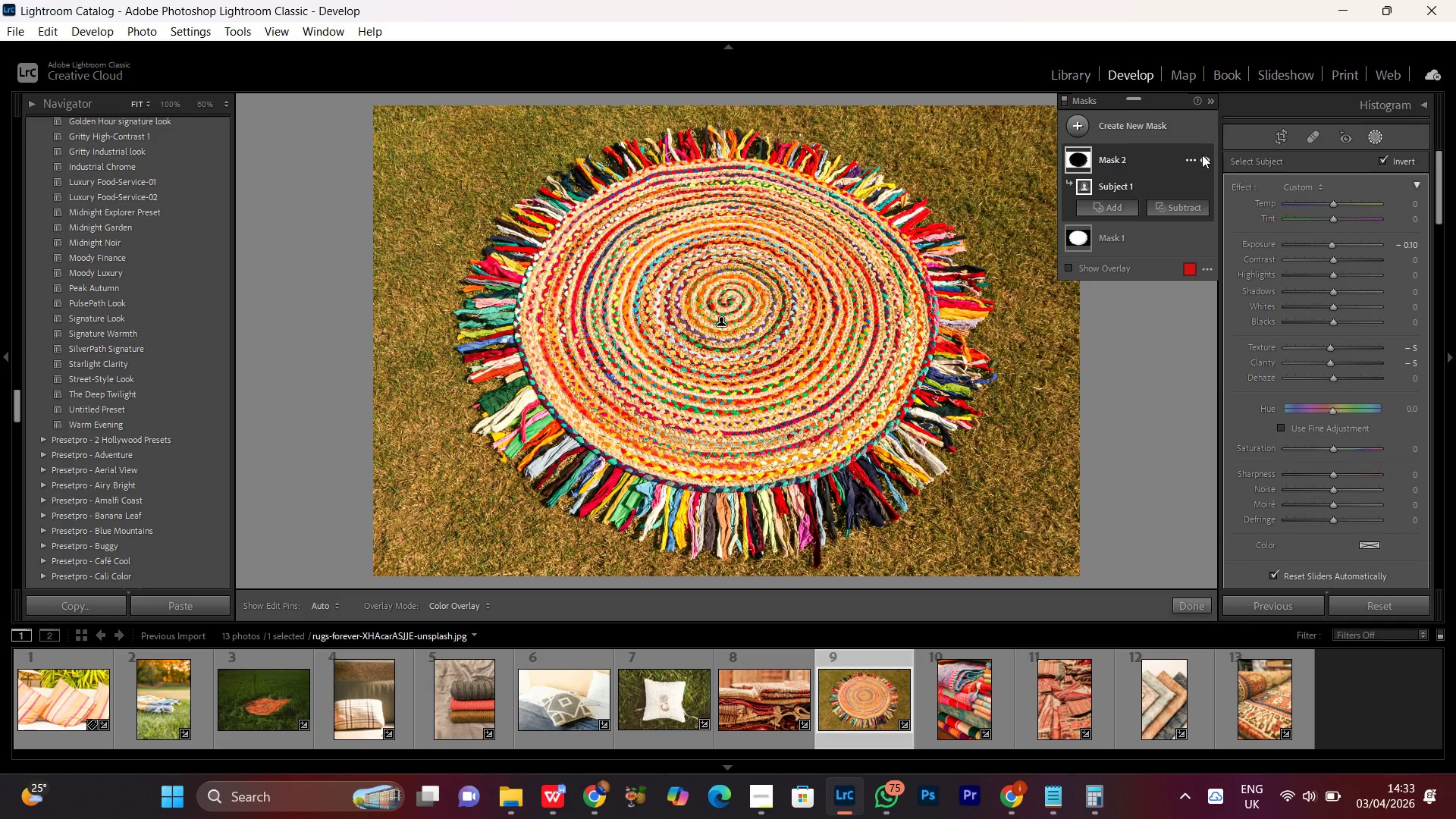 
left_click([1207, 156])
 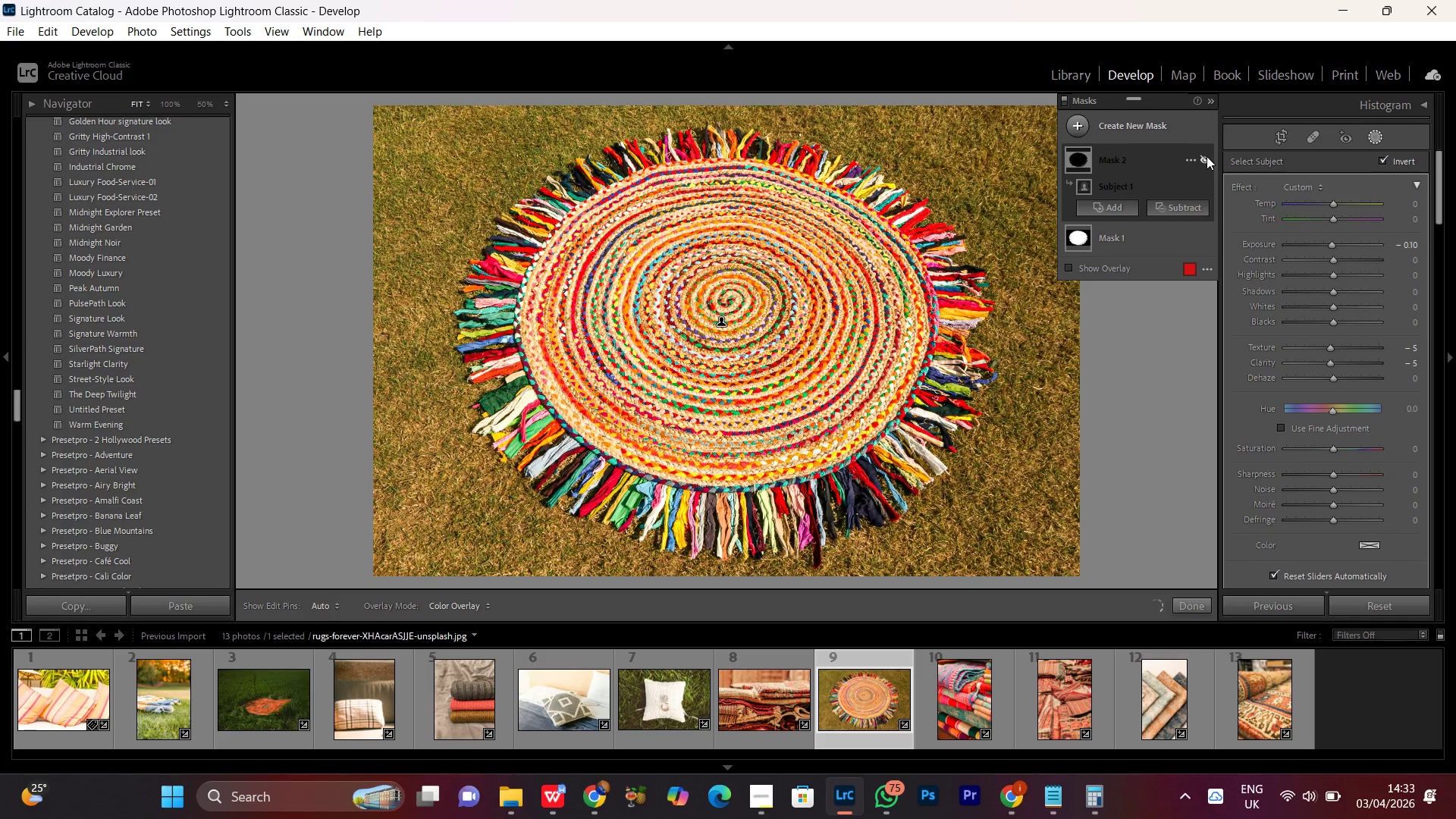 
left_click([1207, 156])
 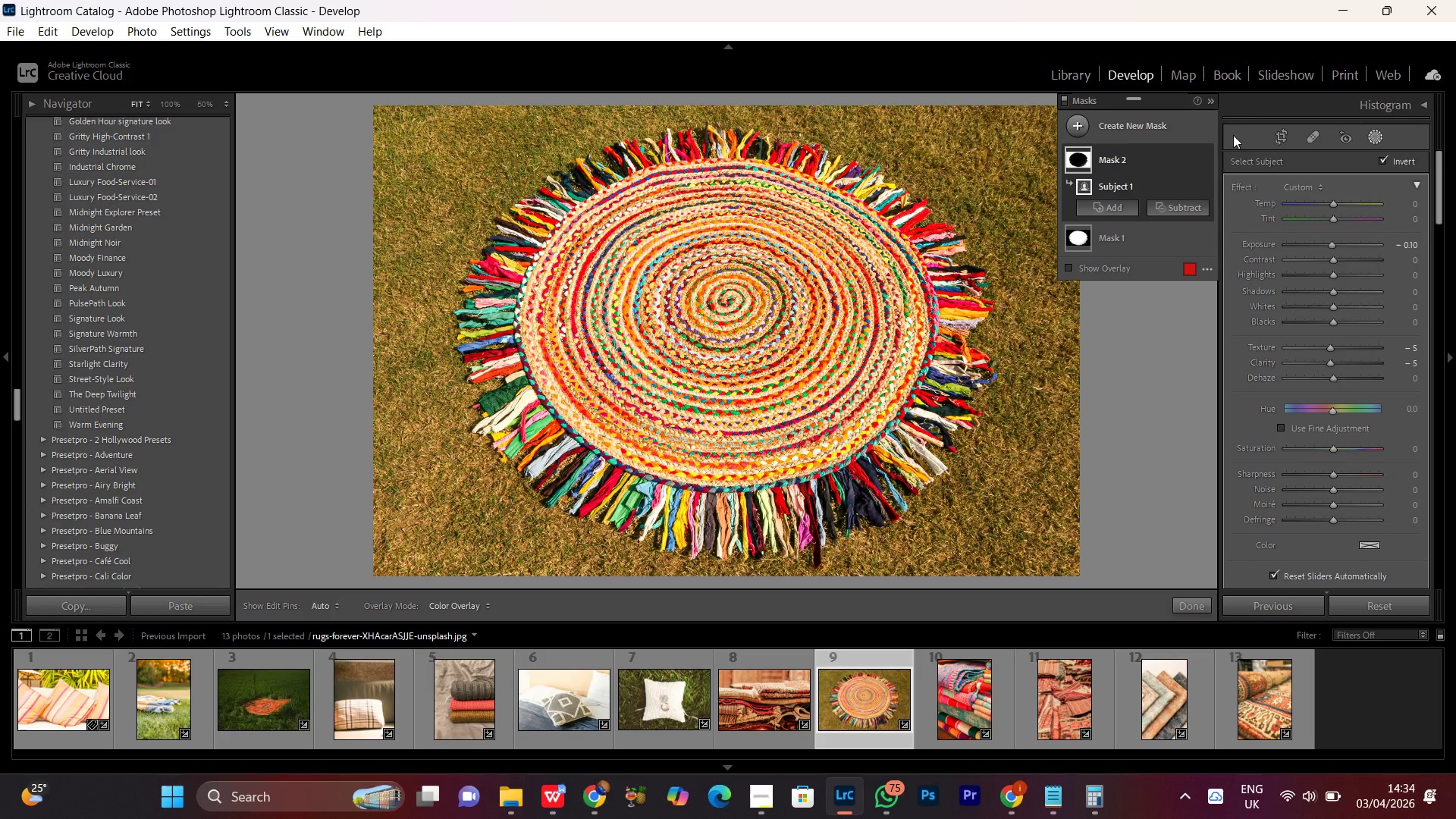 
wait(9.7)
 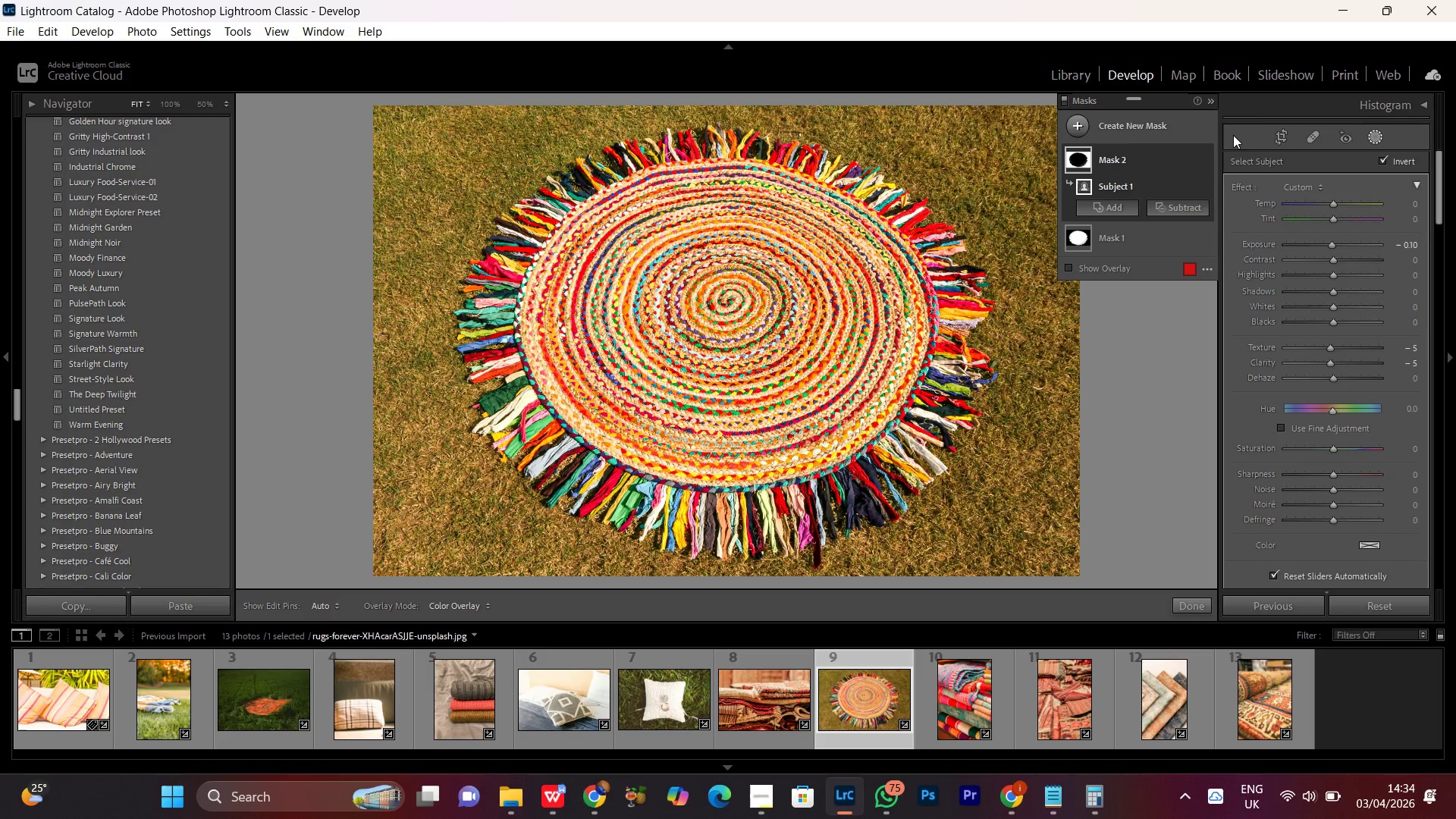 
left_click([1373, 132])
 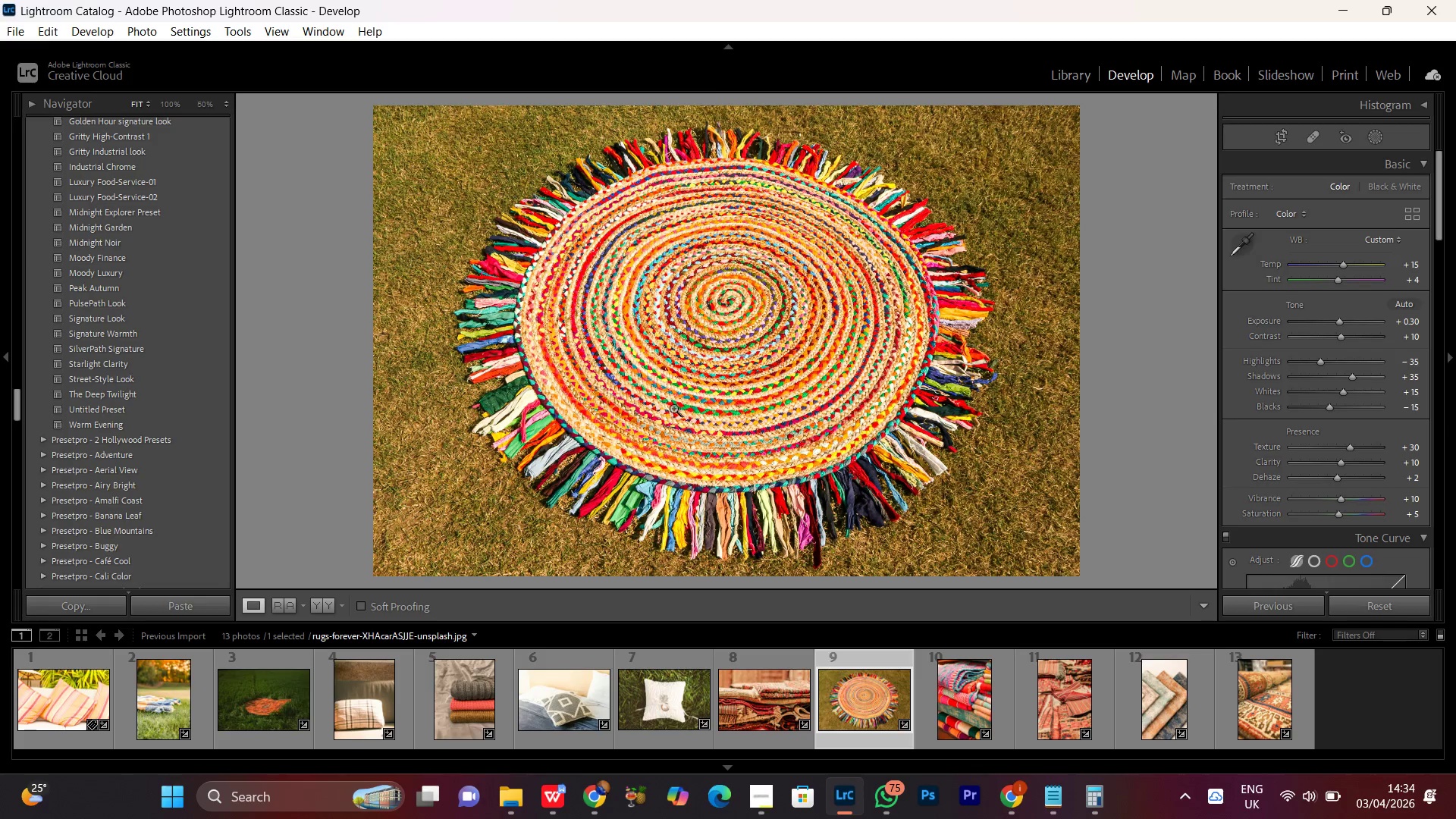 
double_click([728, 388])
 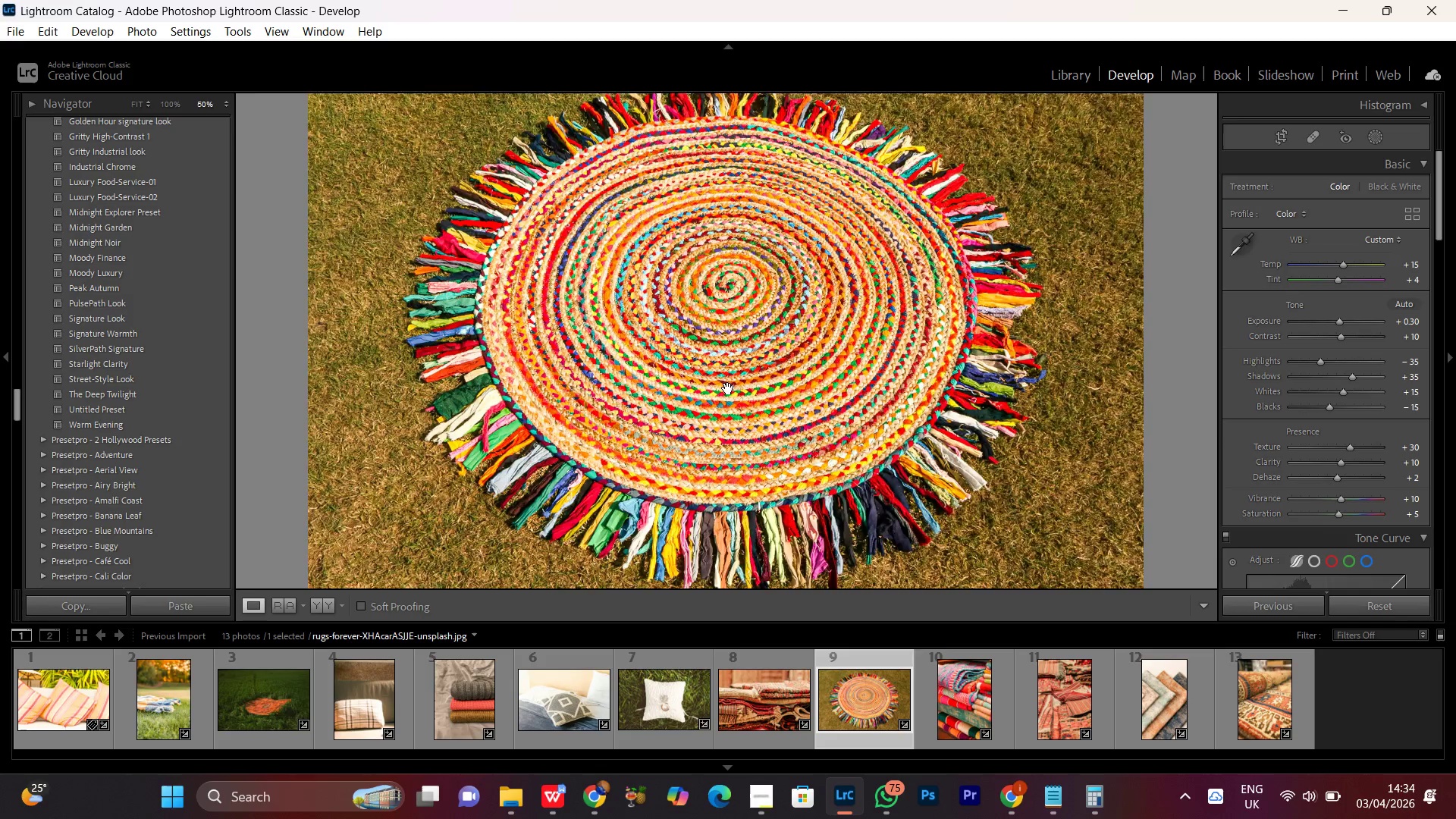 
double_click([728, 388])
 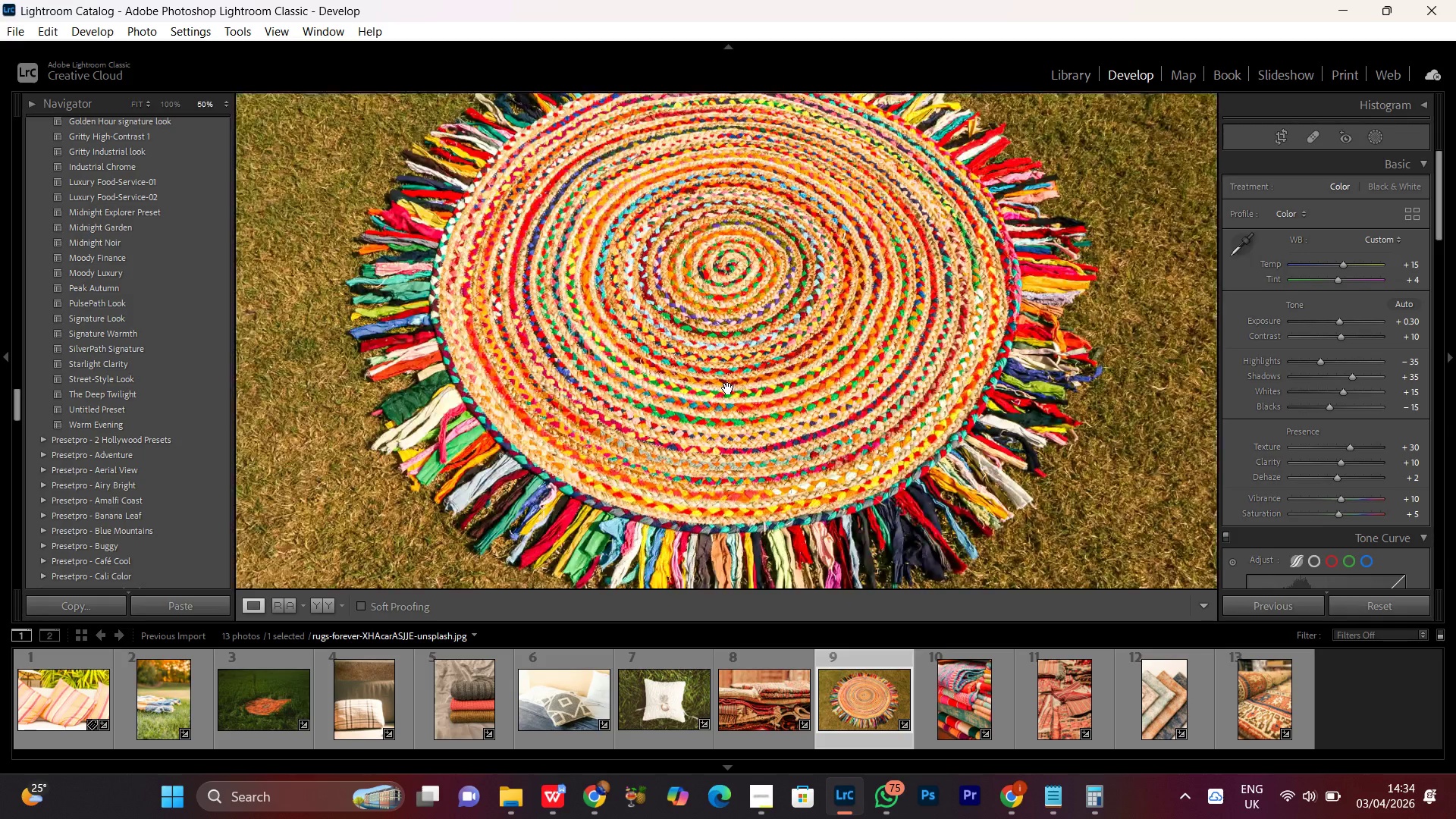 
double_click([728, 388])
 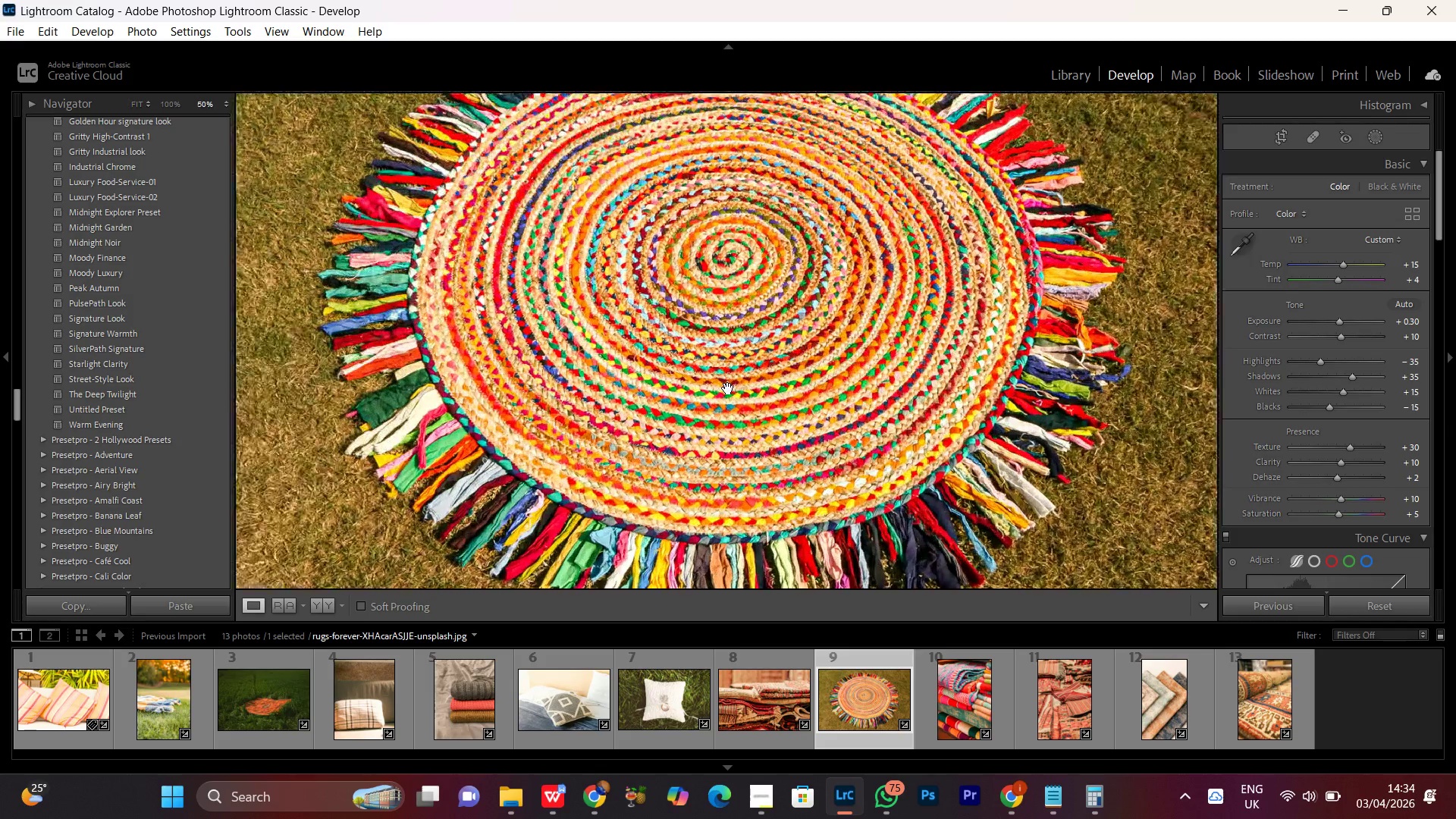 
double_click([728, 388])
 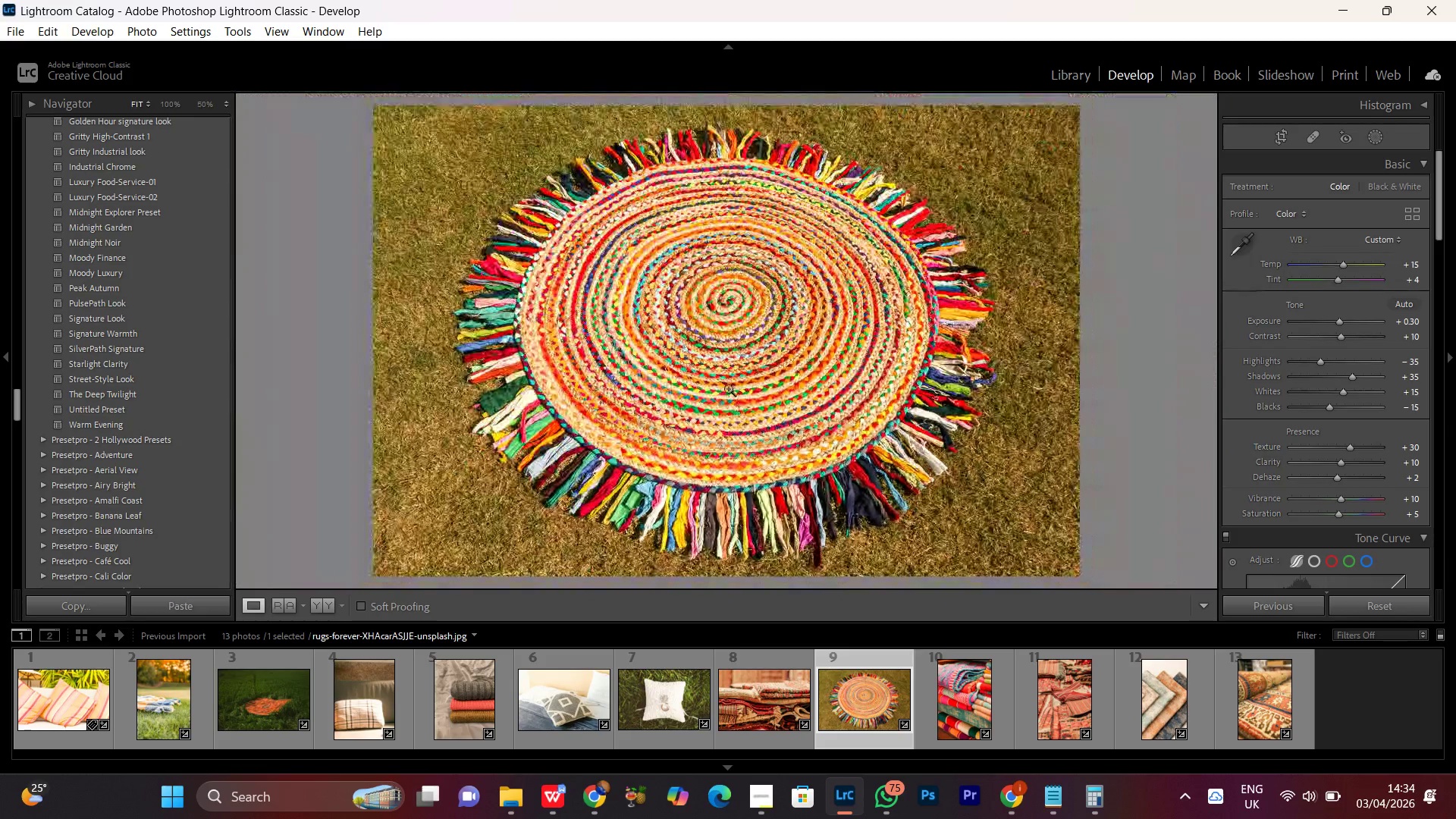 
triple_click([728, 388])
 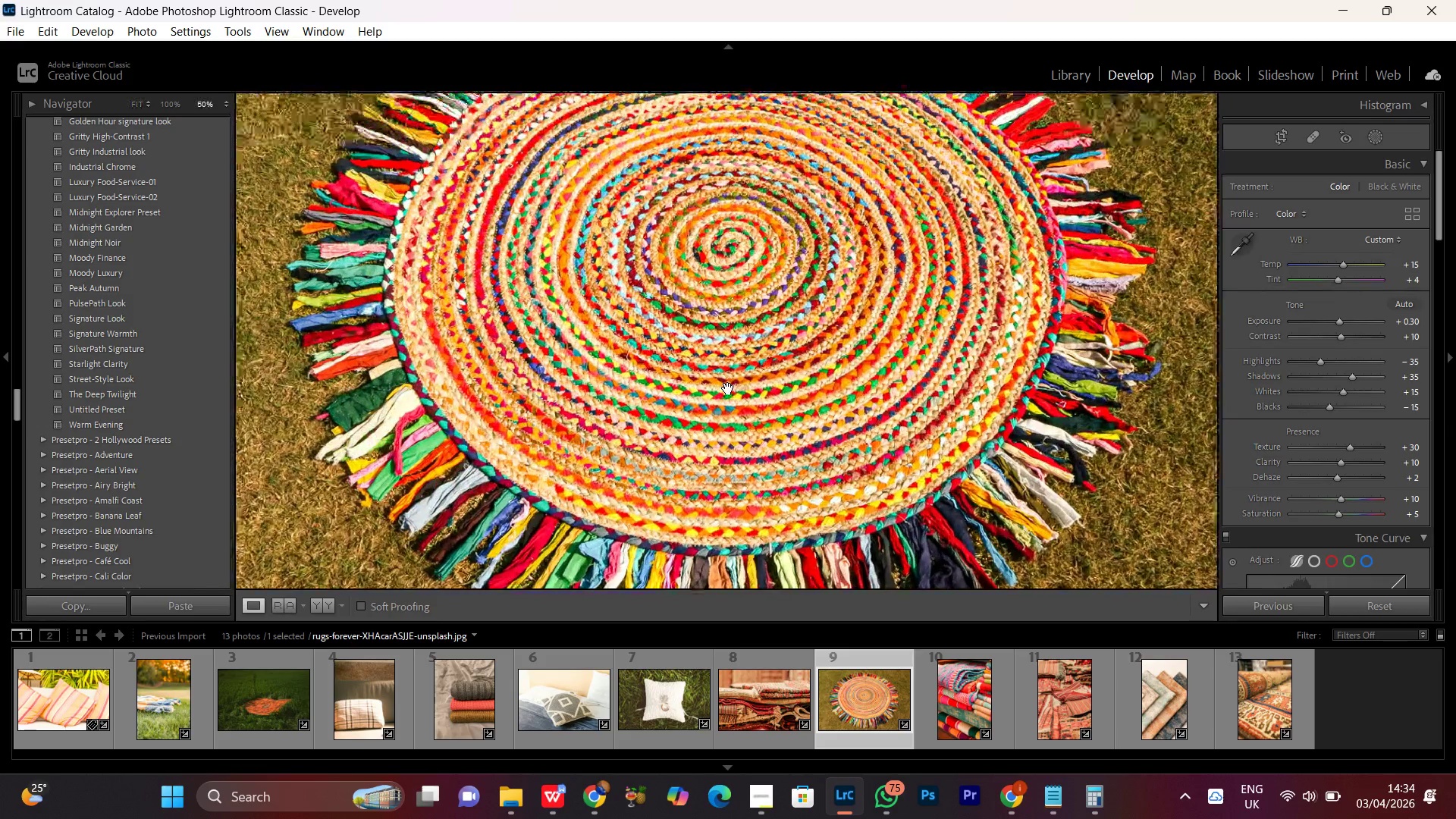 
triple_click([728, 388])
 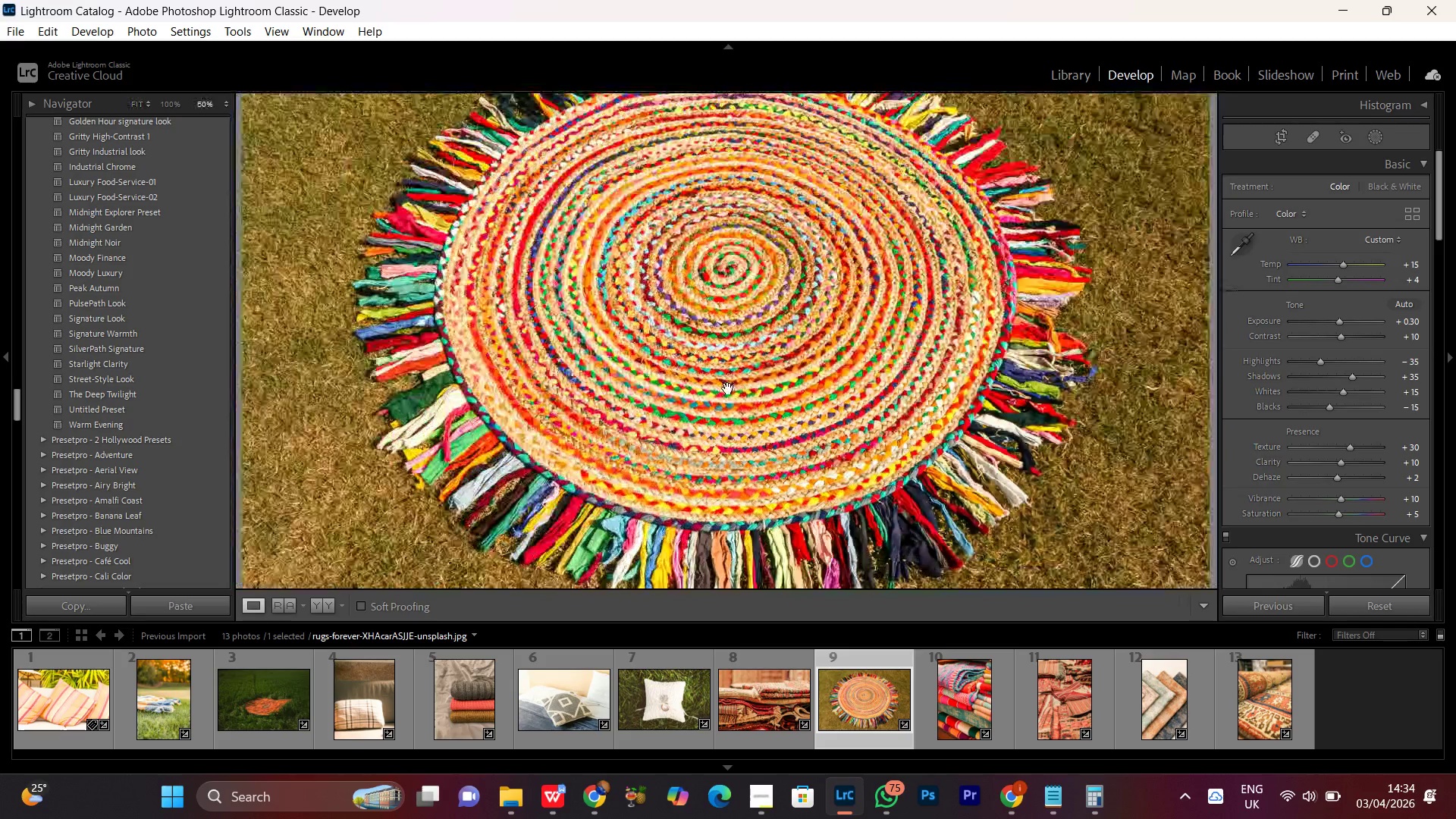 
double_click([728, 388])
 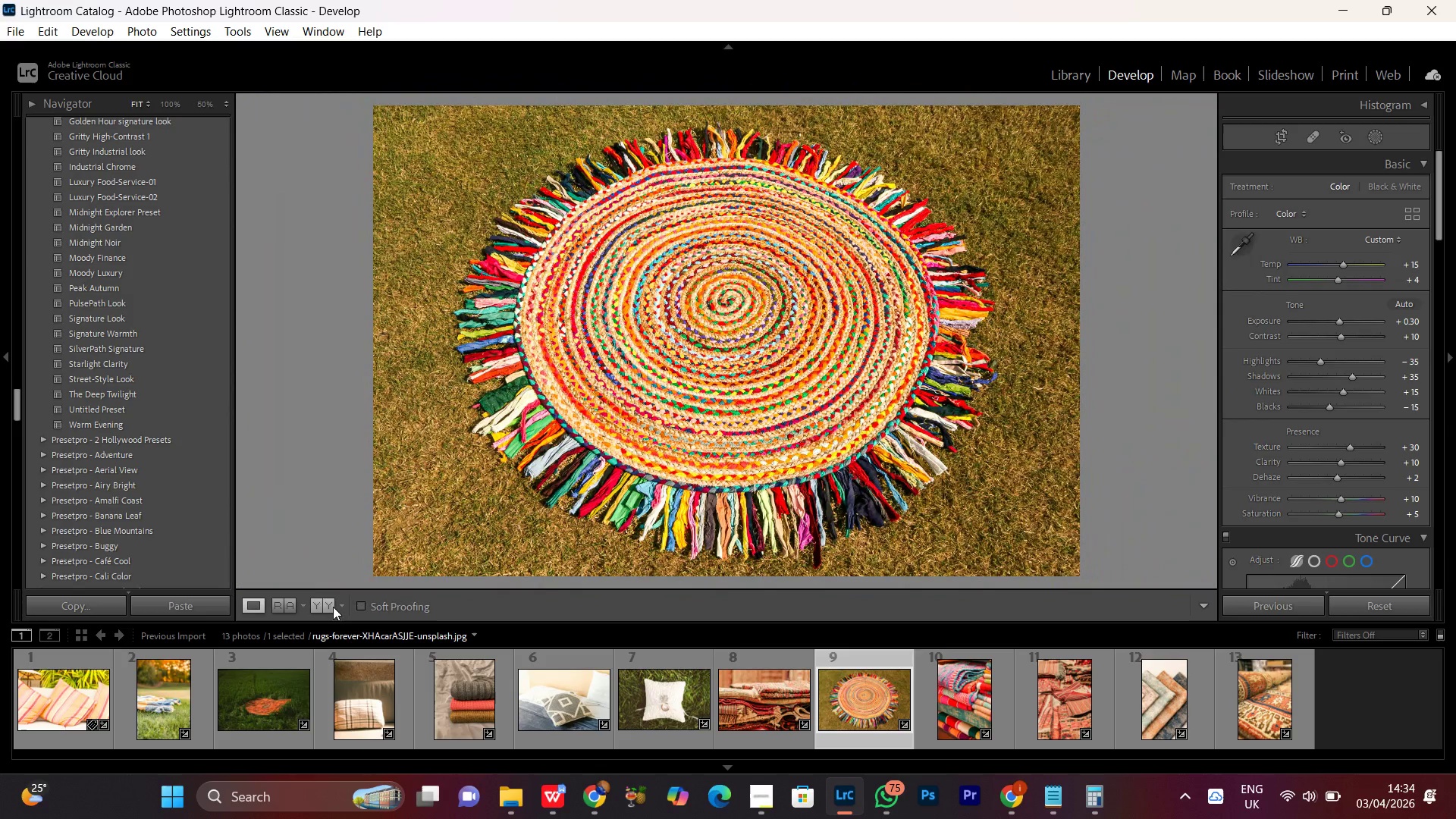 
left_click([316, 610])
 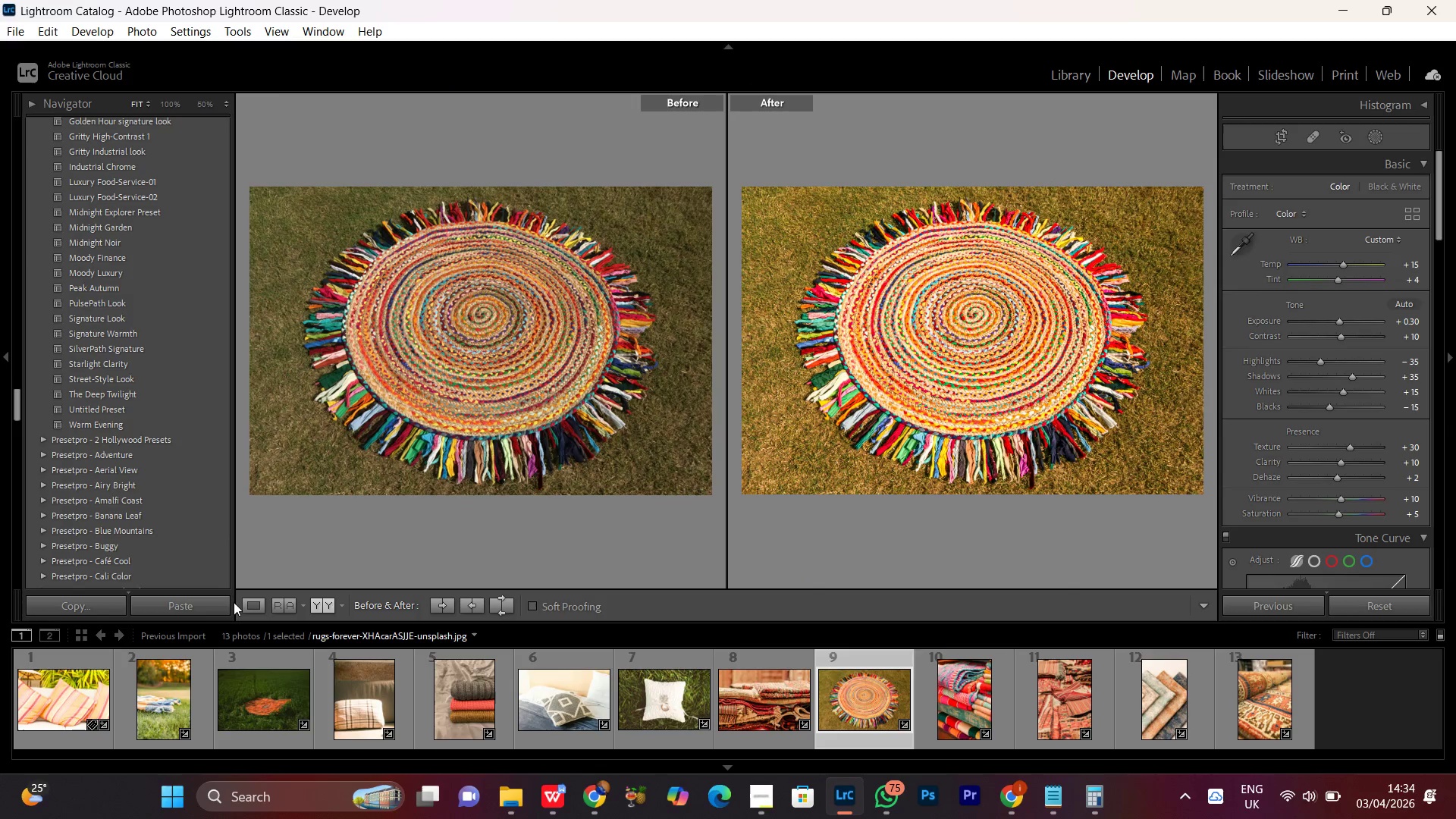 
left_click([246, 609])
 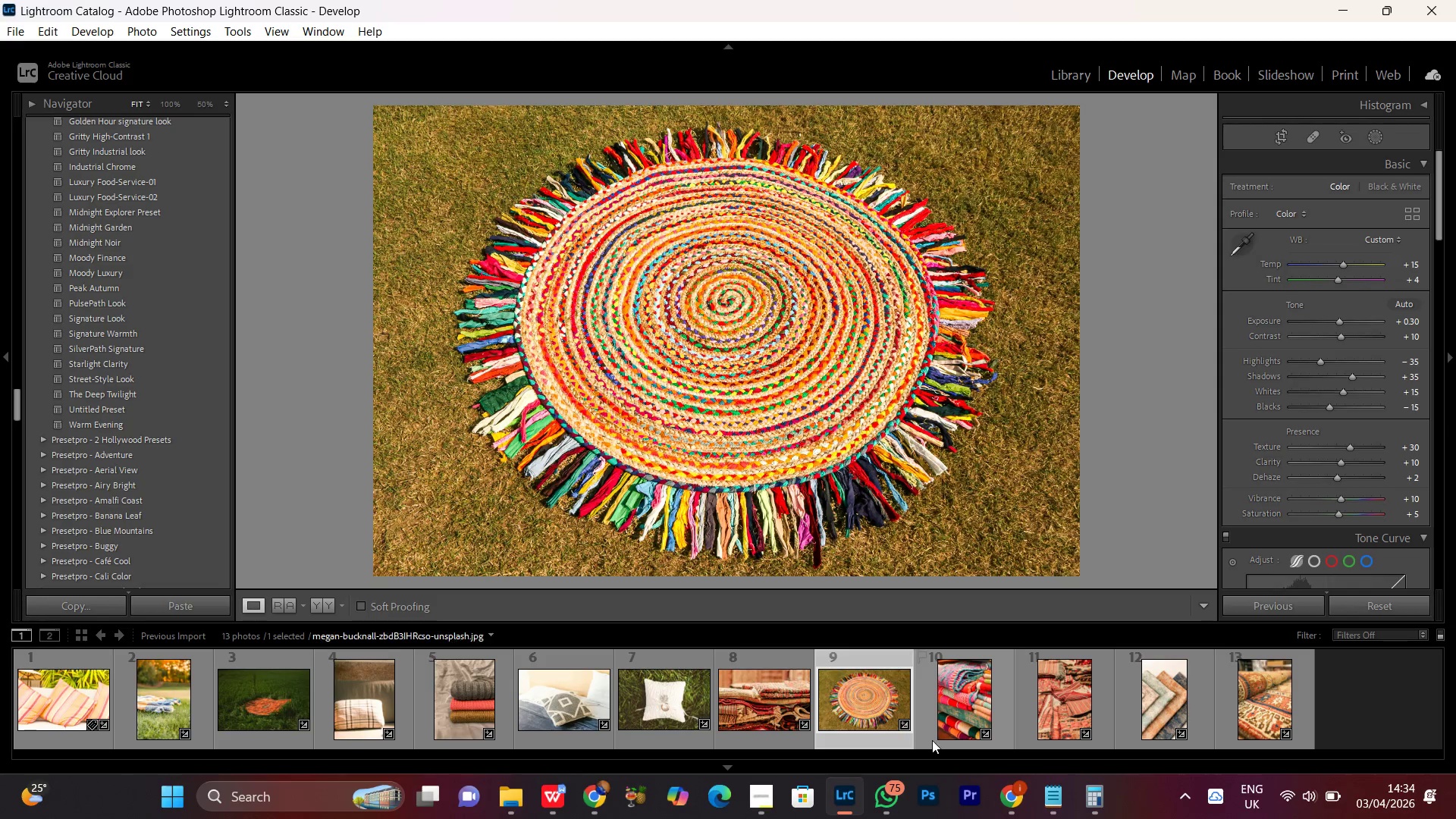 
scroll: coordinate [934, 737], scroll_direction: down, amount: 1.0
 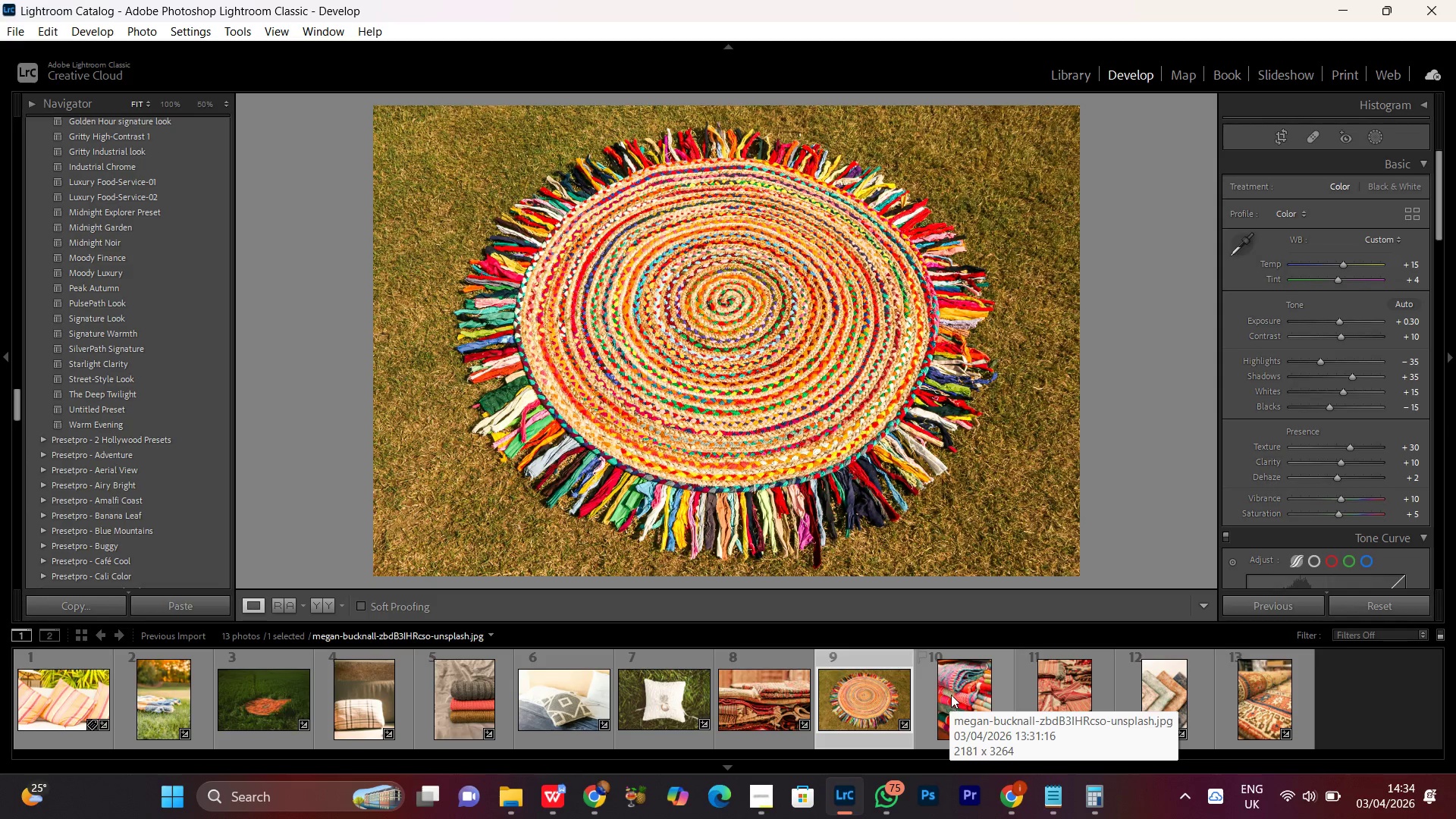 
double_click([951, 695])
 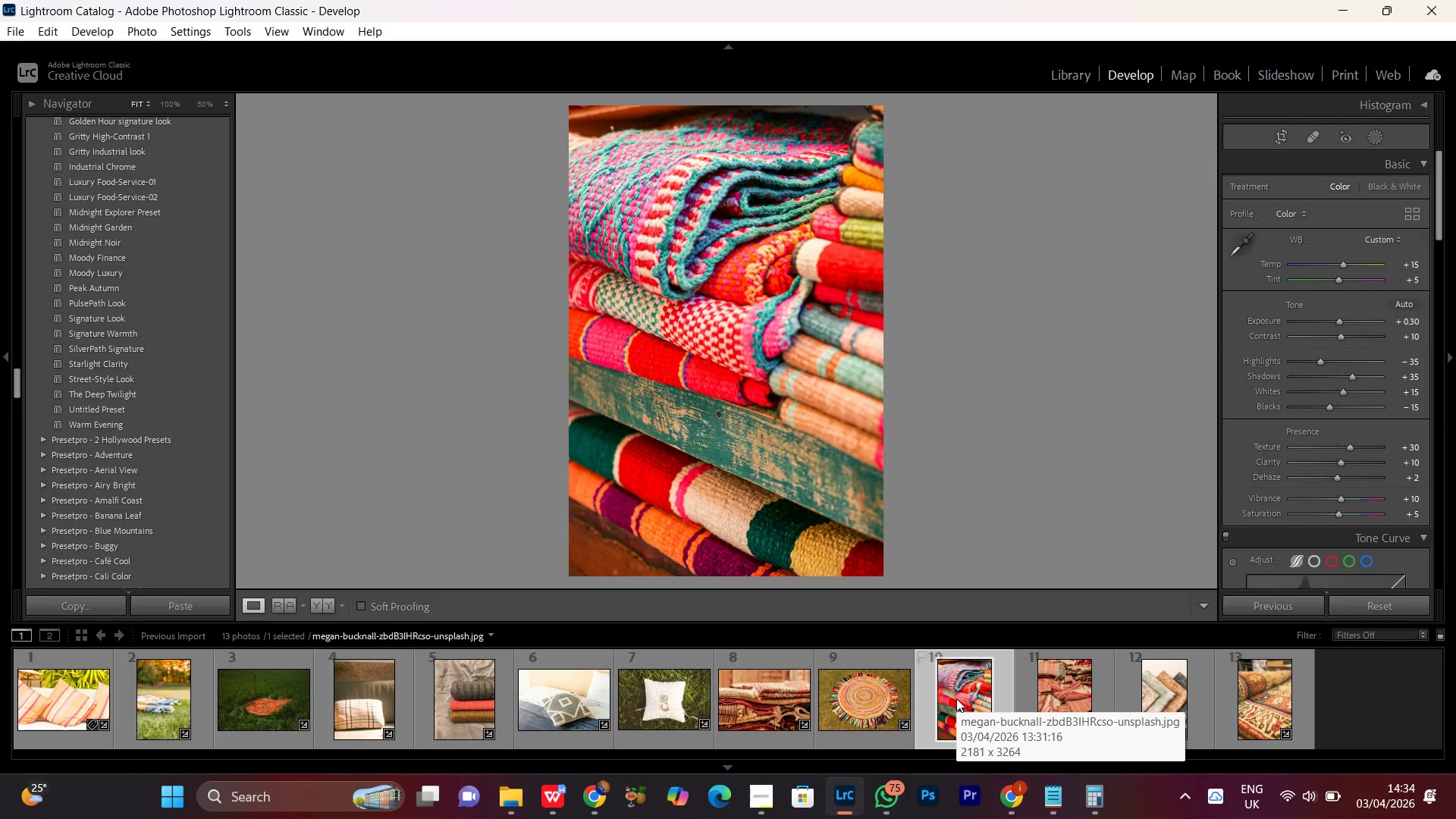 
double_click([754, 353])
 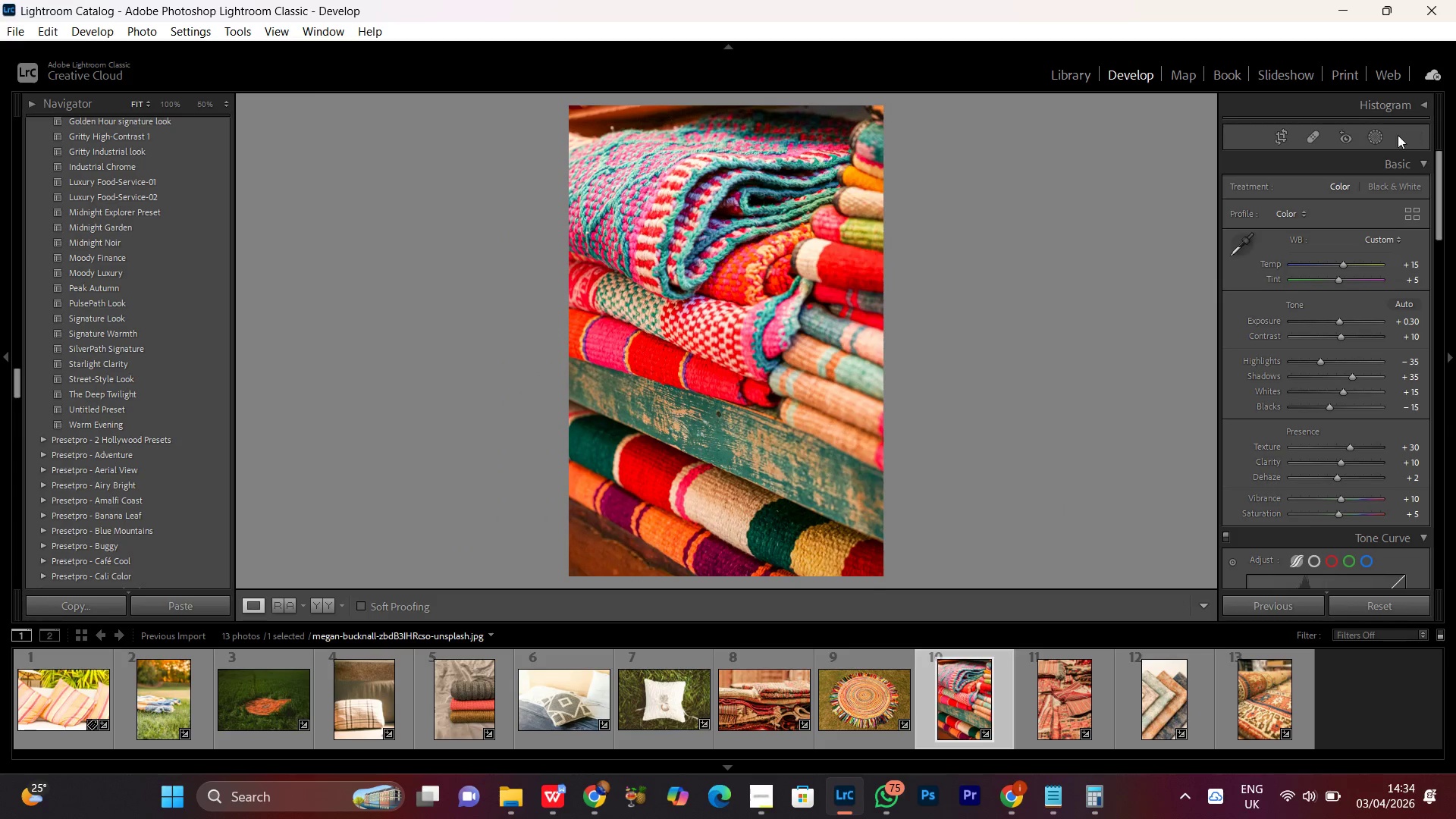 
left_click([1371, 140])
 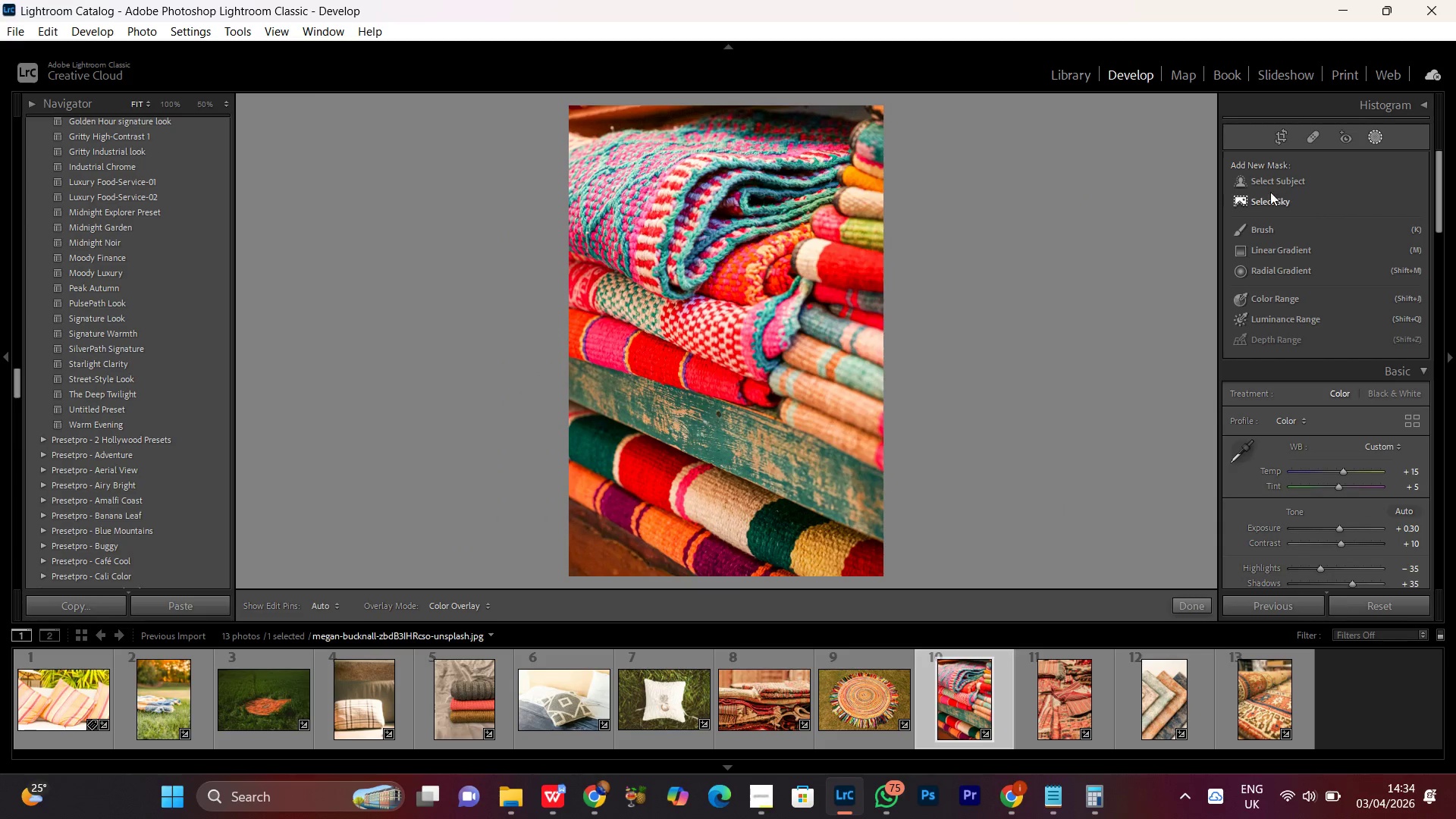 
left_click([1278, 181])
 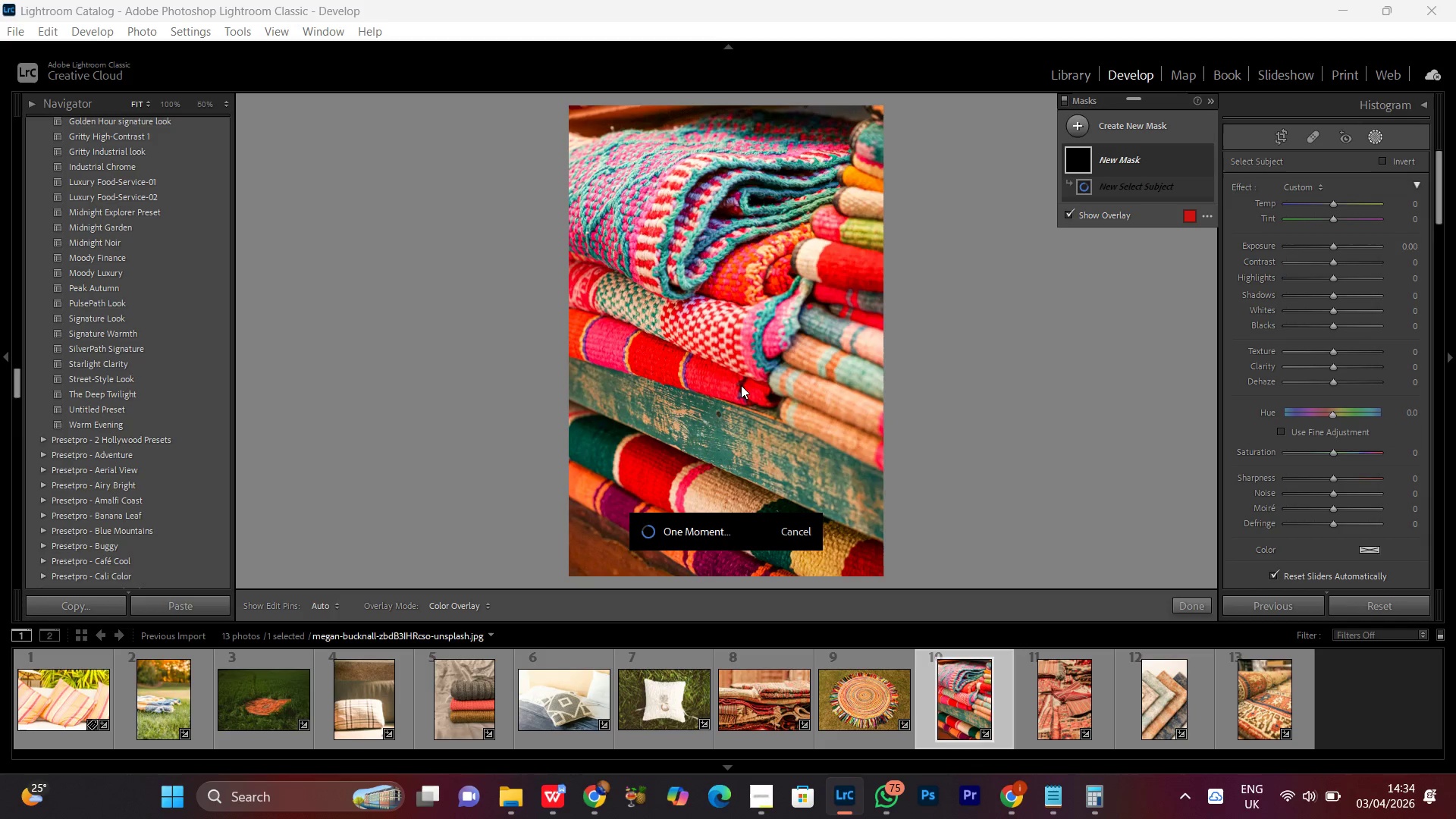 
wait(14.02)
 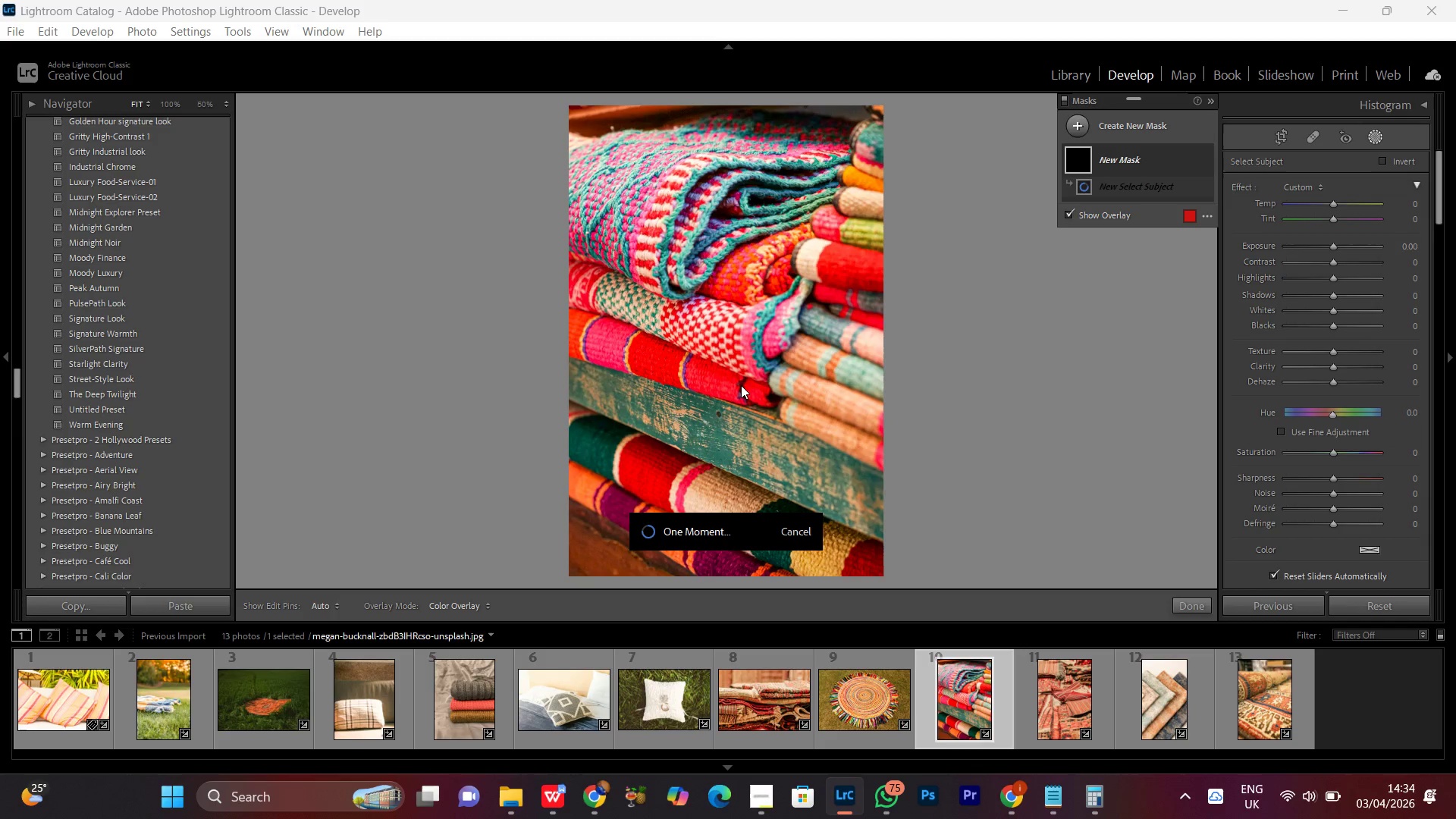 
left_click([1109, 211])
 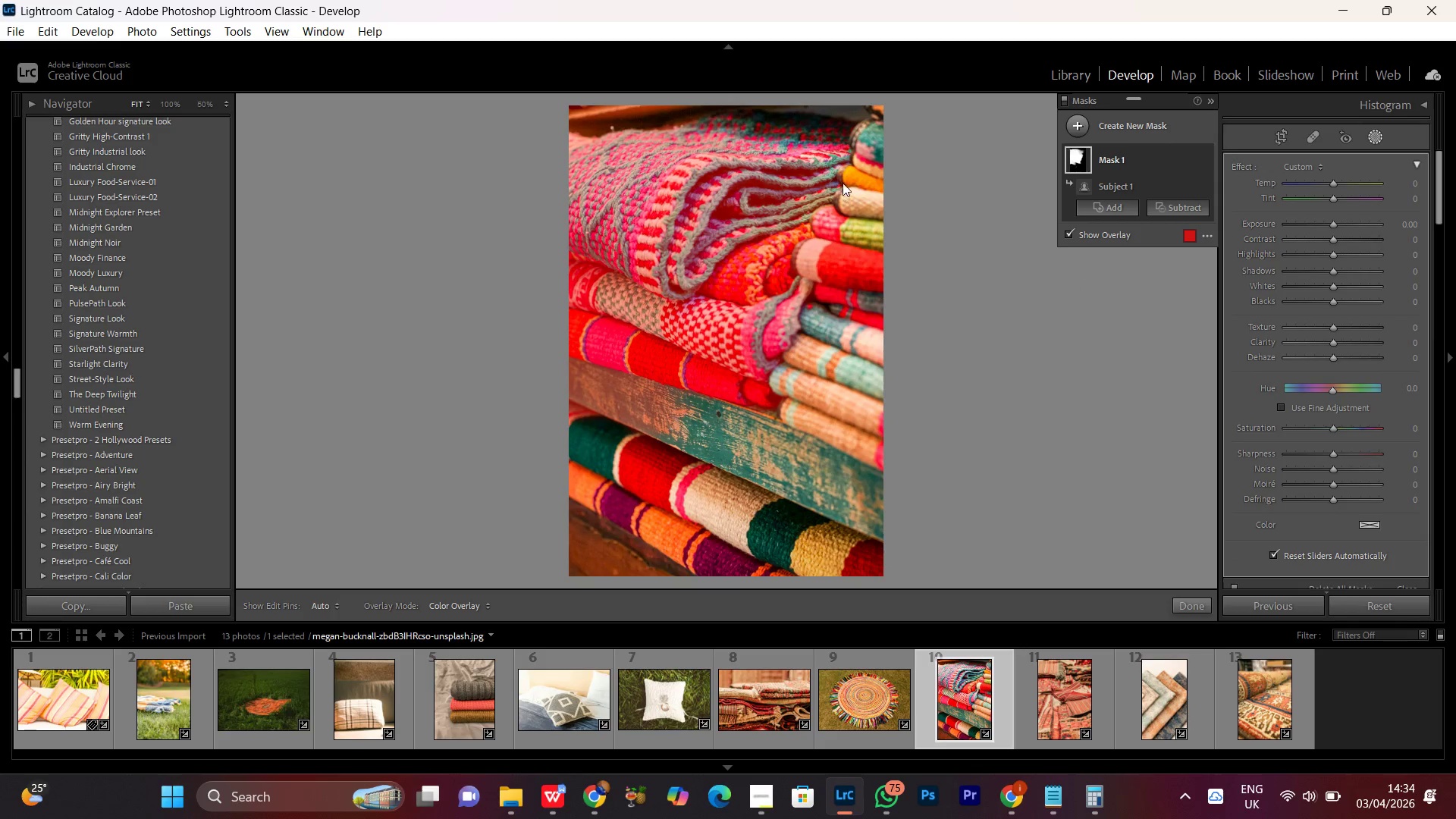 
left_click_drag(start_coordinate=[868, 136], to_coordinate=[1045, 216])
 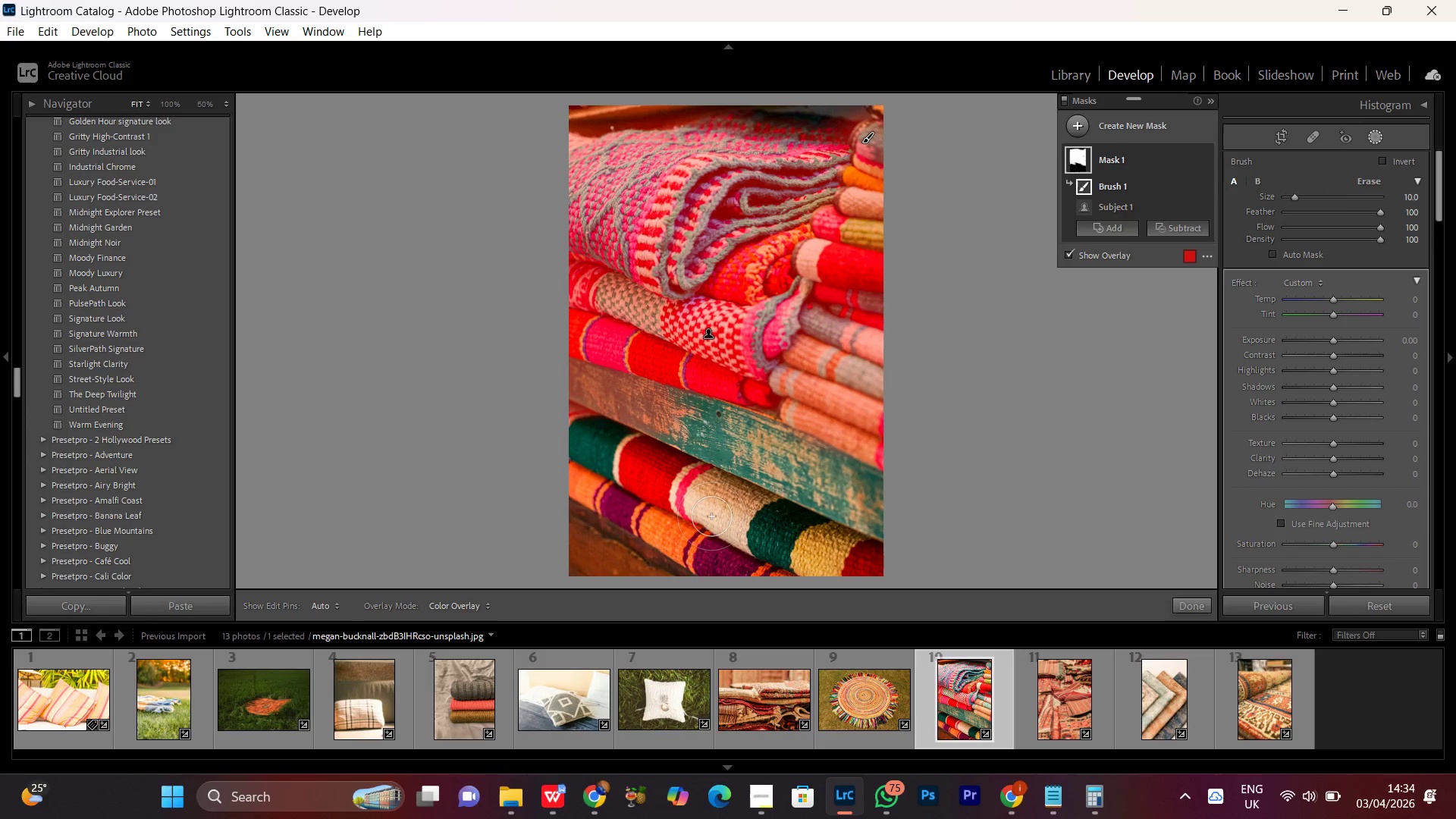 
scroll: coordinate [851, 160], scroll_direction: up, amount: 6.0
 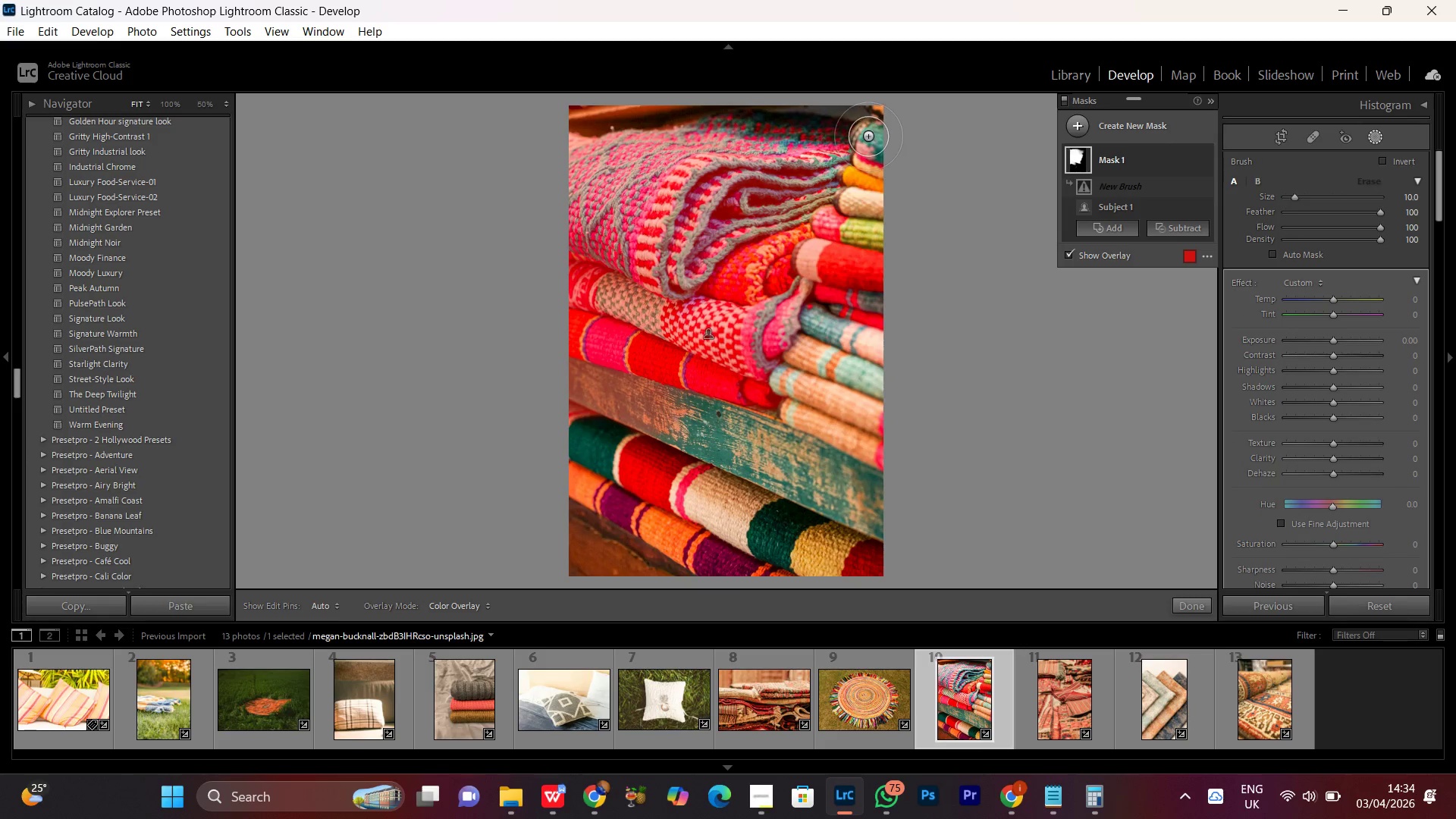 
left_click_drag(start_coordinate=[711, 516], to_coordinate=[625, 470])
 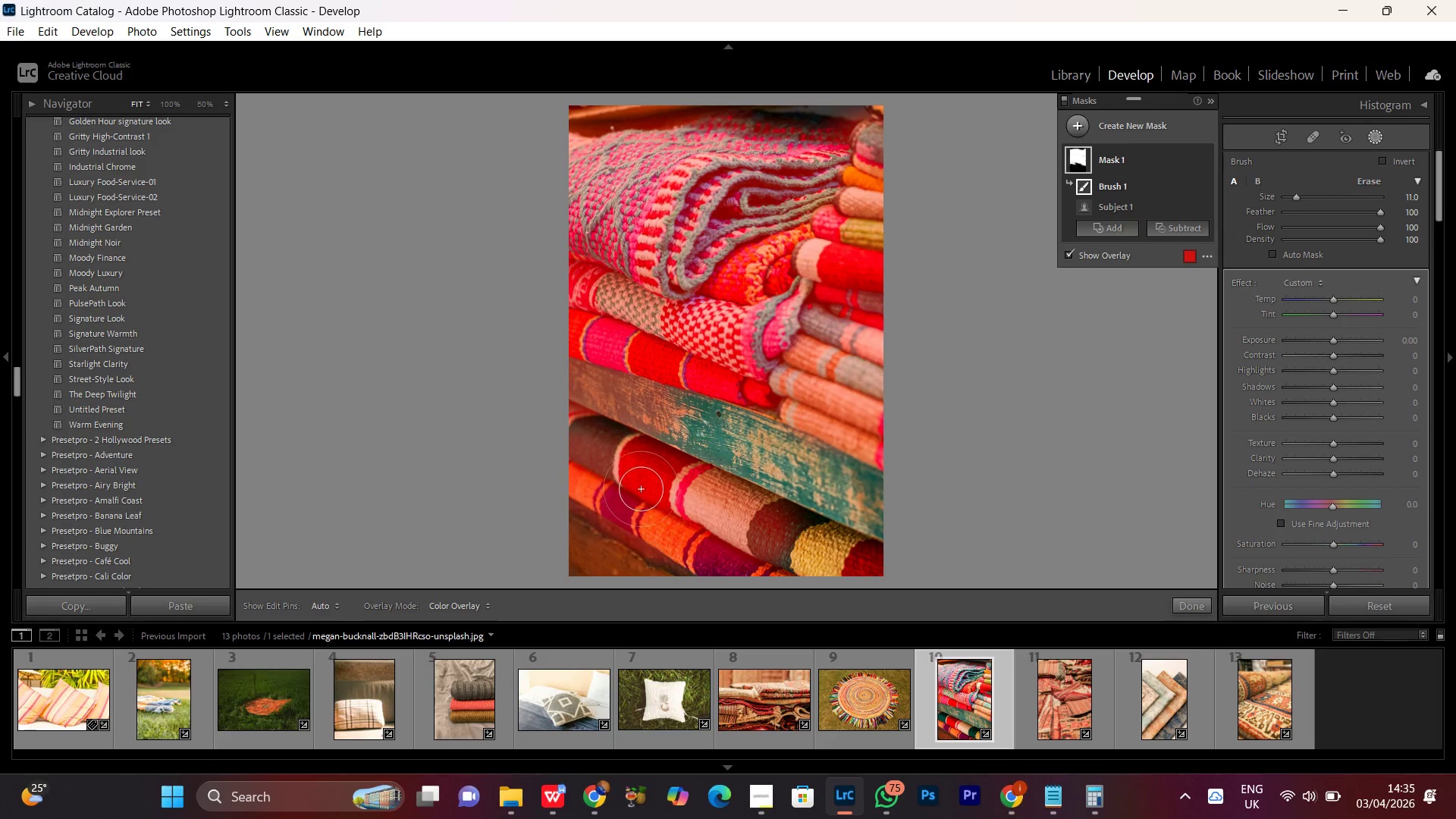 
scroll: coordinate [711, 516], scroll_direction: up, amount: 1.0
 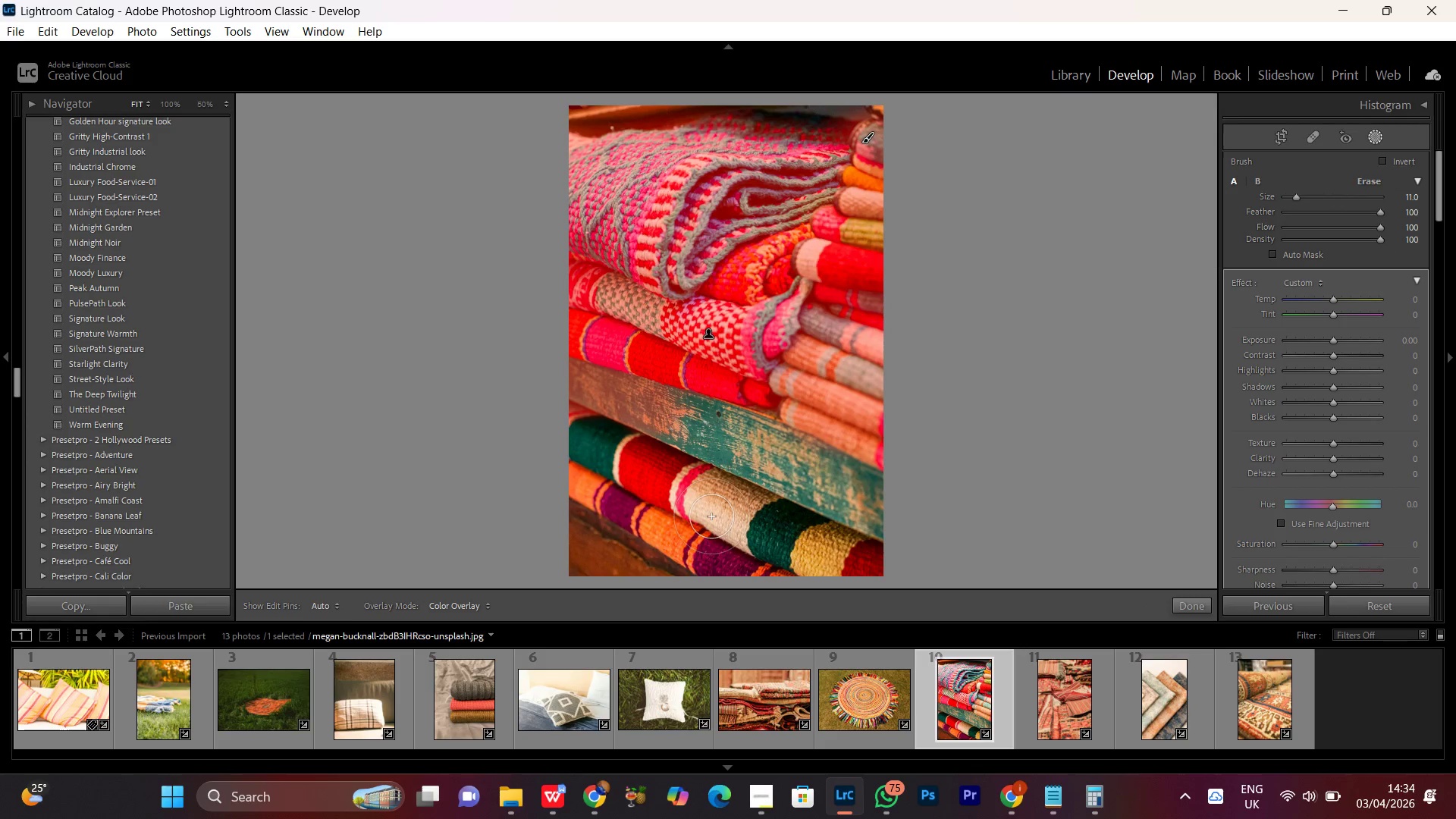 
left_click_drag(start_coordinate=[641, 489], to_coordinate=[981, 608])
 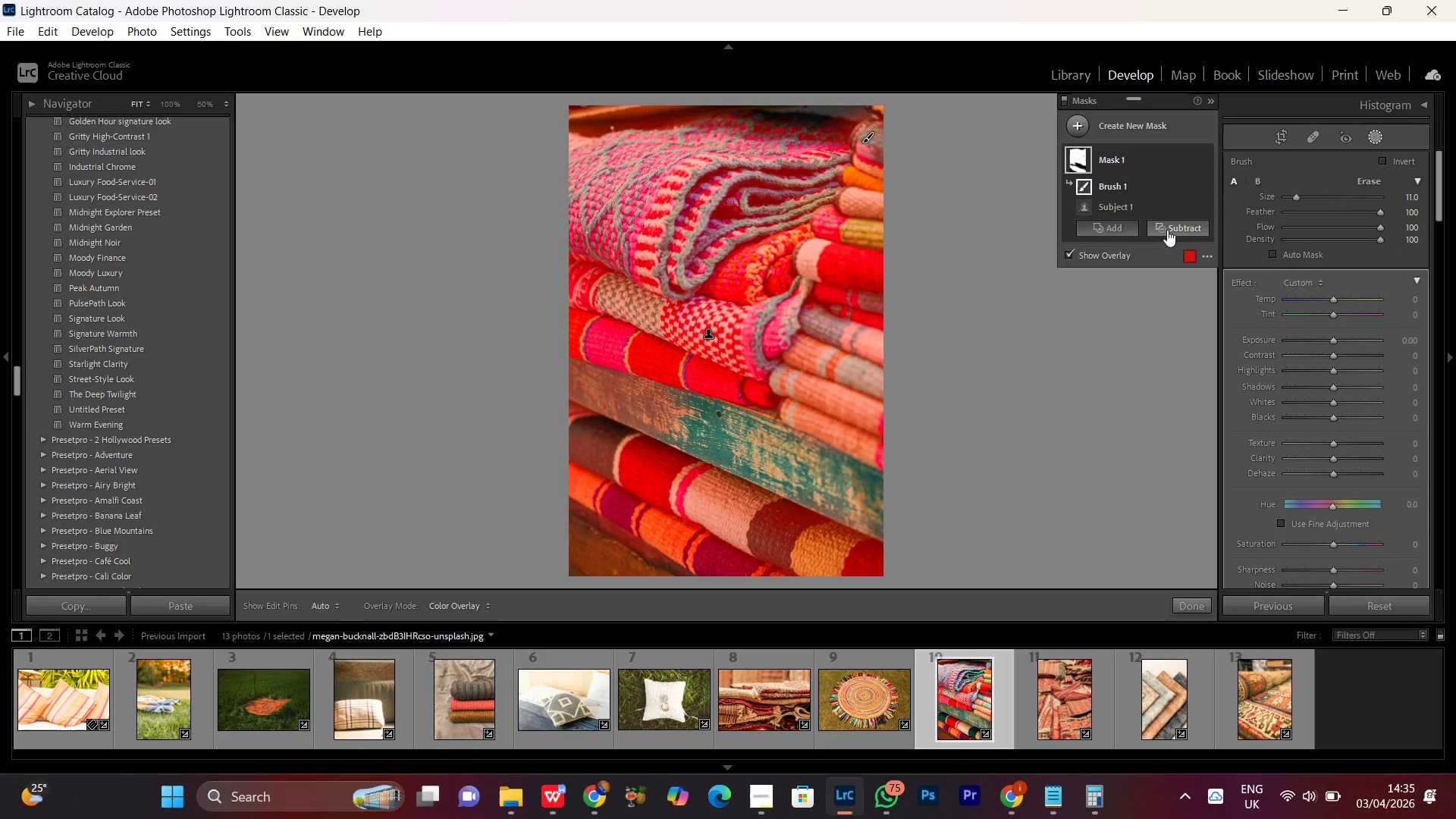 
left_click([1177, 228])
 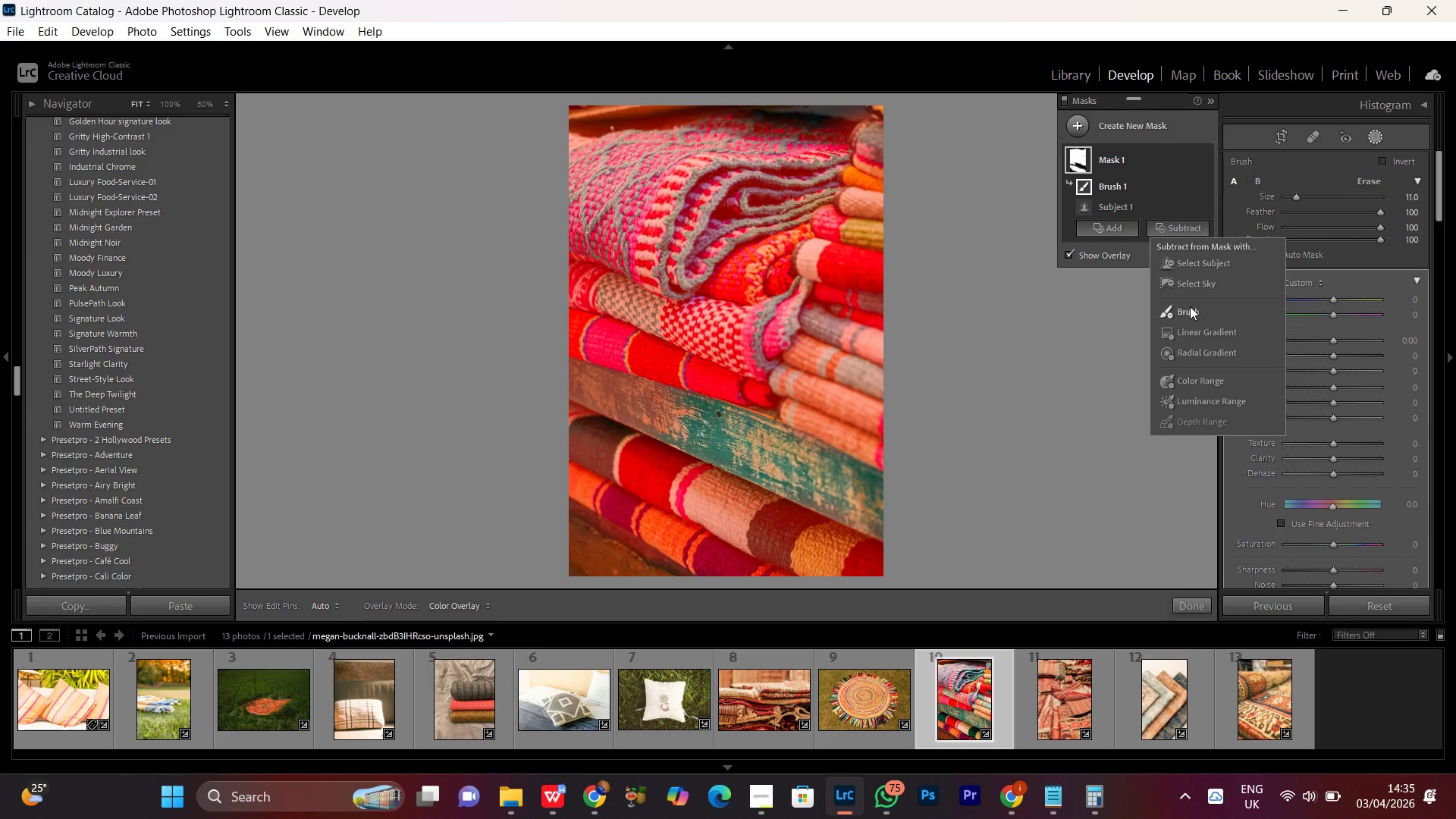 
left_click([1190, 308])
 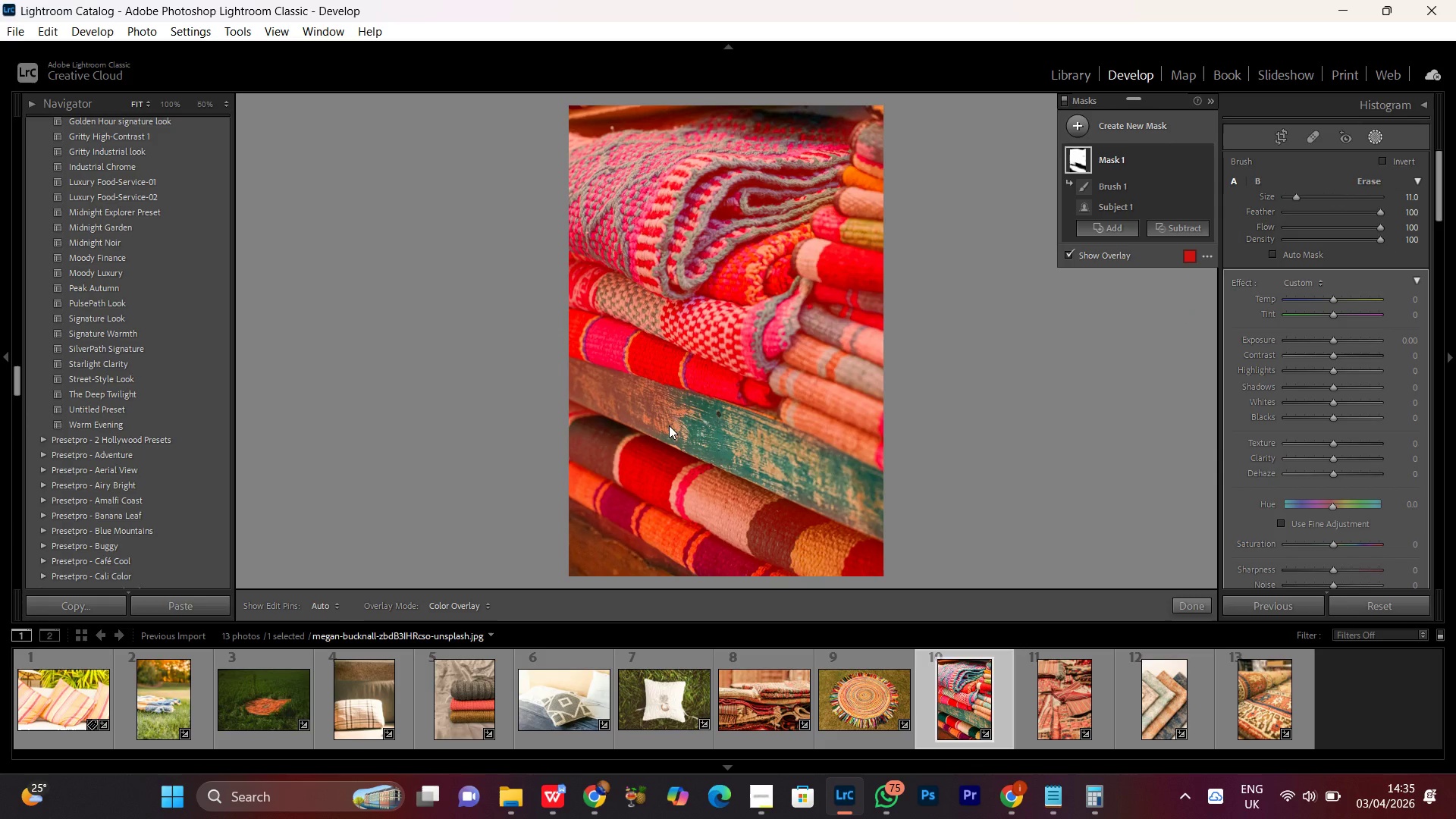 
scroll: coordinate [669, 425], scroll_direction: down, amount: 2.0
 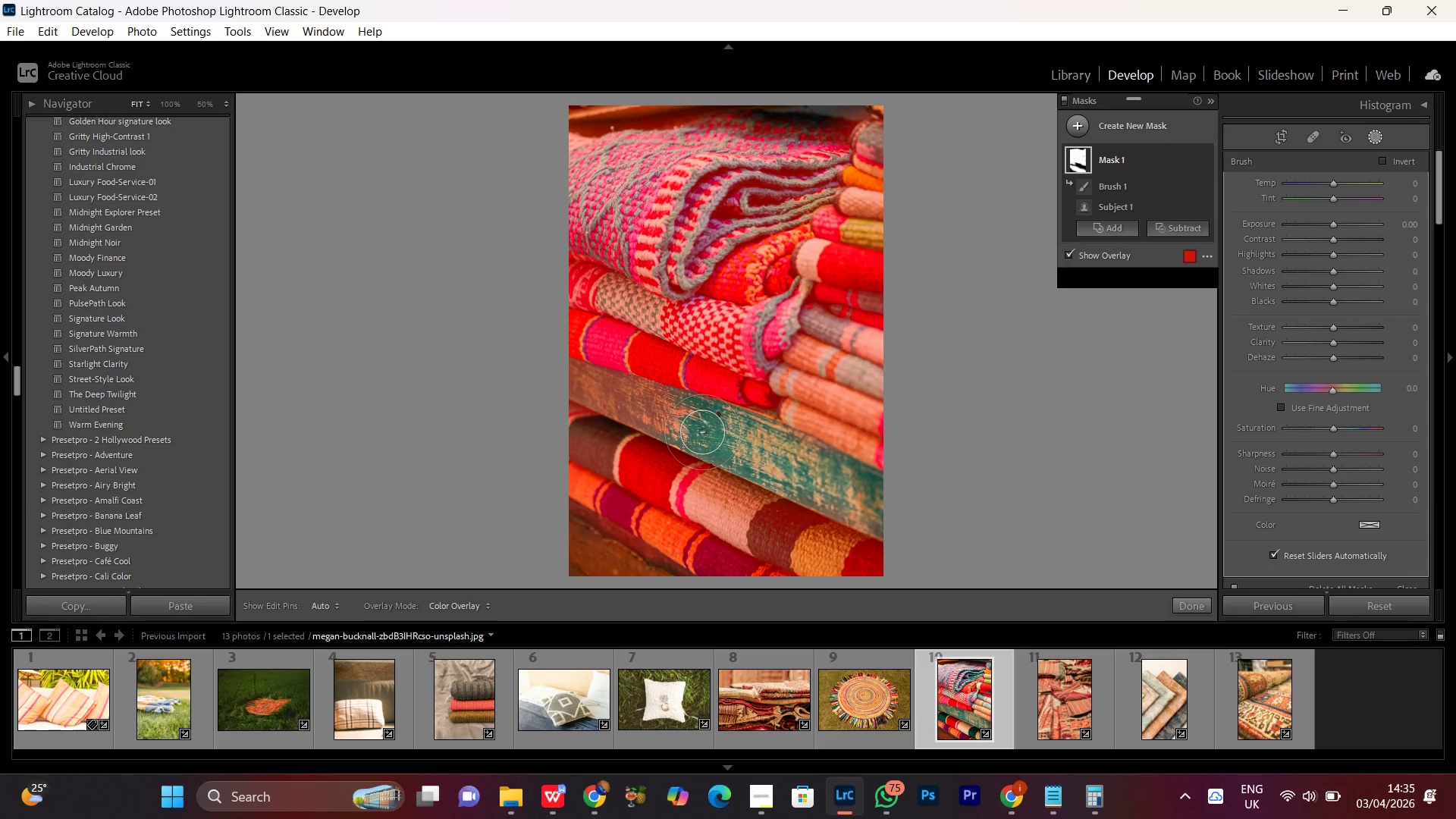 
left_click_drag(start_coordinate=[699, 434], to_coordinate=[790, 479])
 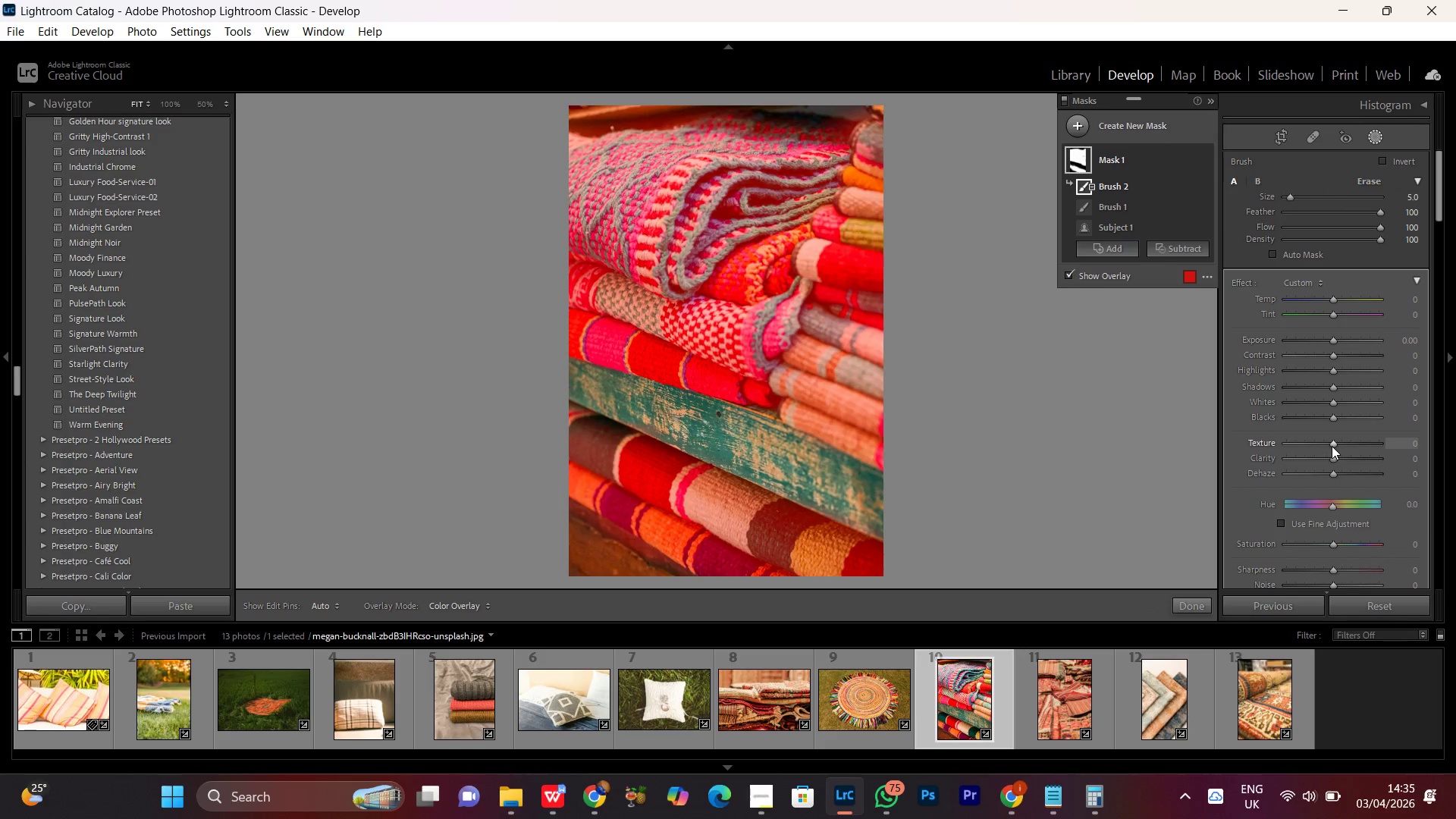 
scroll: coordinate [702, 432], scroll_direction: down, amount: 10.0
 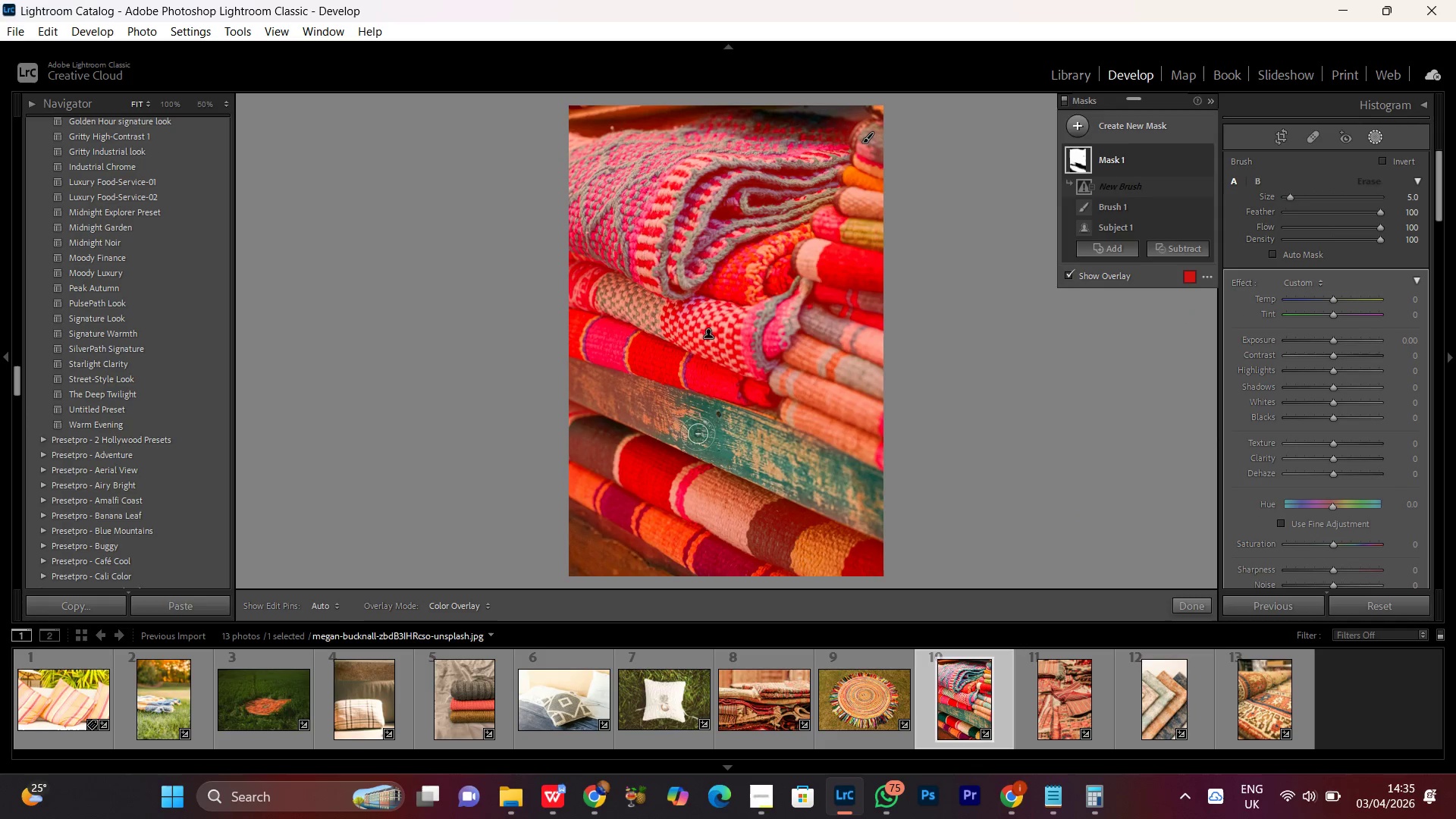 
scroll: coordinate [1337, 446], scroll_direction: up, amount: 5.0
 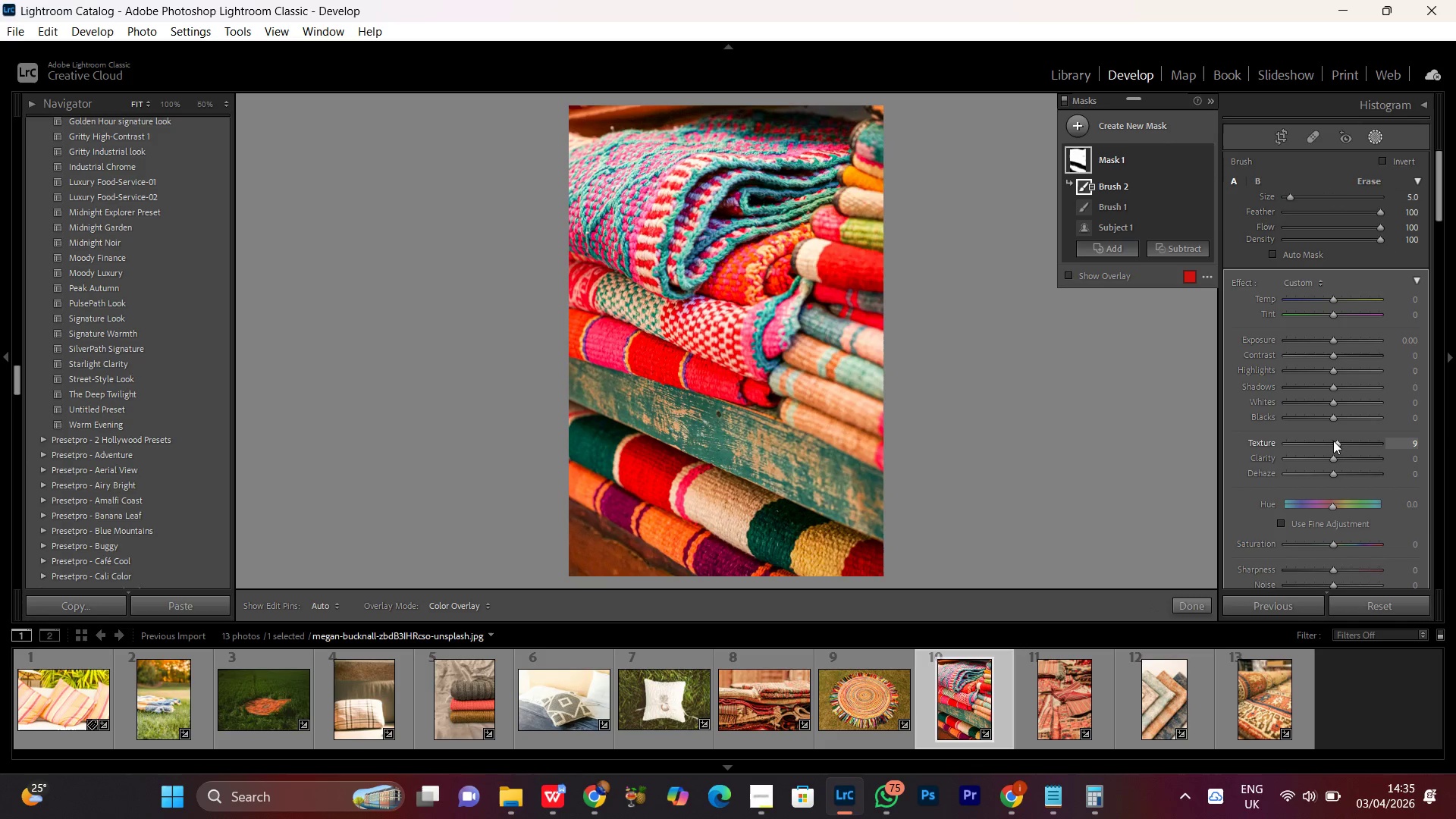 
left_click_drag(start_coordinate=[1333, 441], to_coordinate=[1352, 444])
 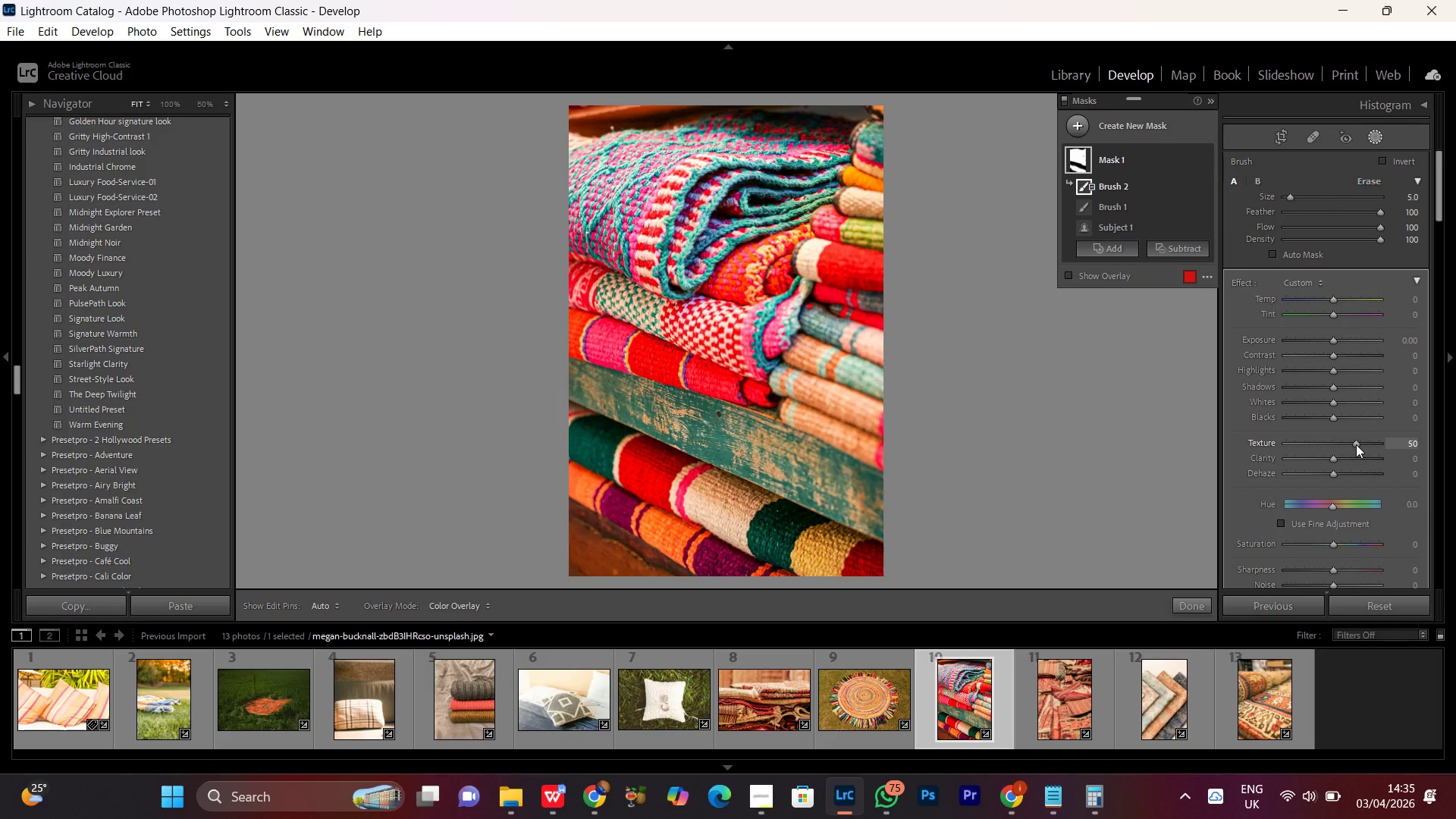 
double_click([1356, 444])
 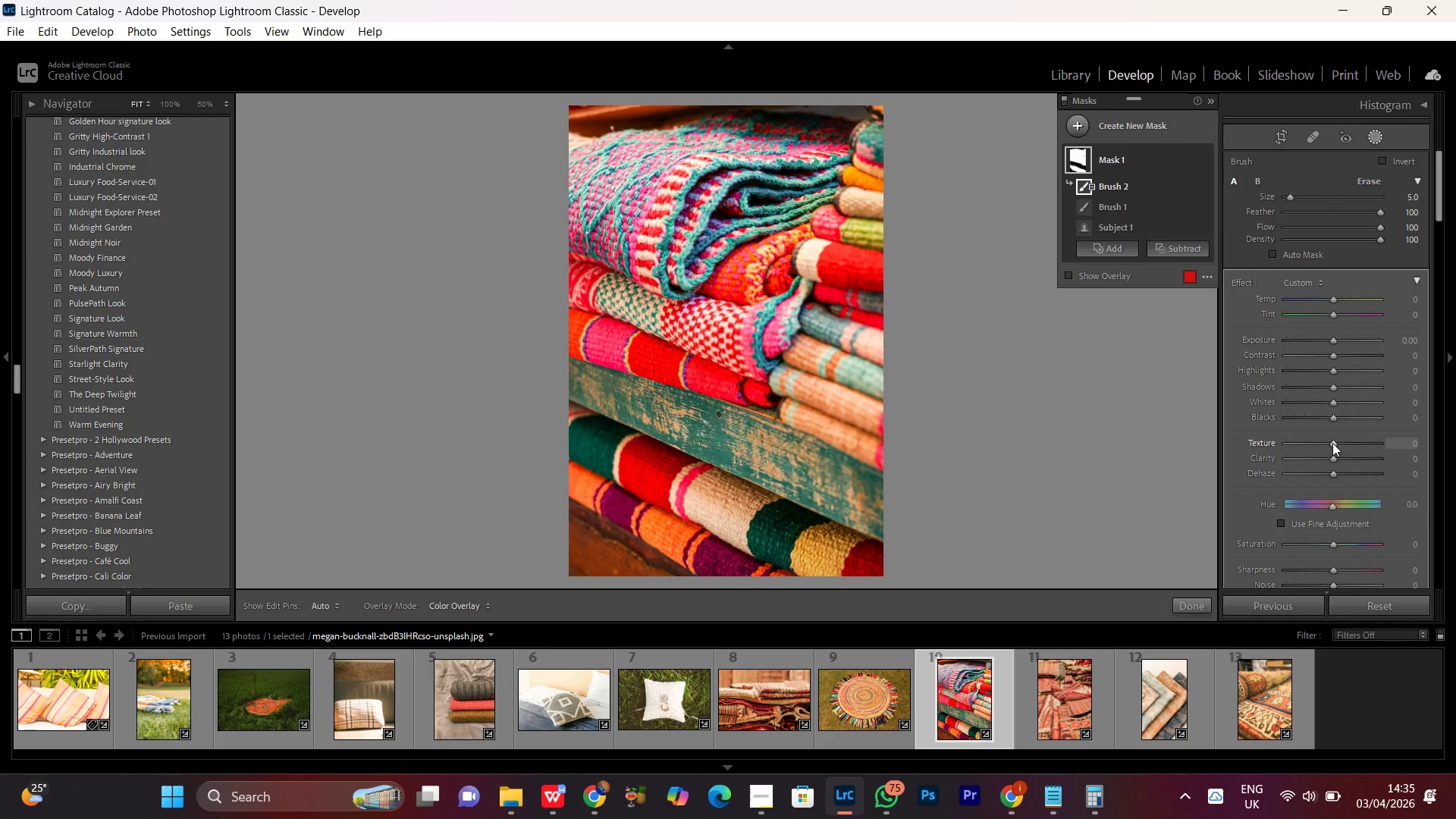 
left_click([1332, 443])
 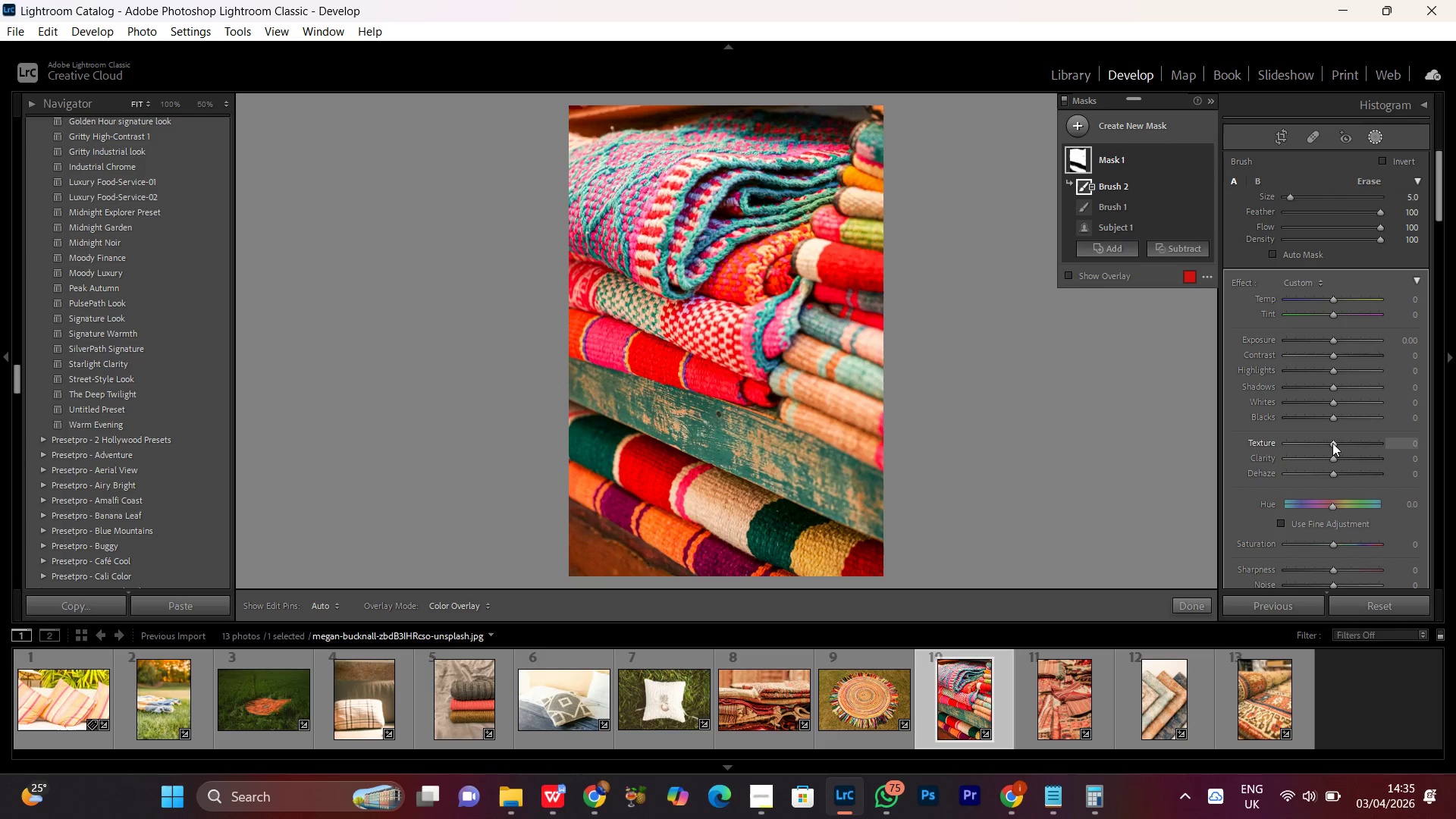 
scroll: coordinate [1335, 459], scroll_direction: up, amount: 41.0
 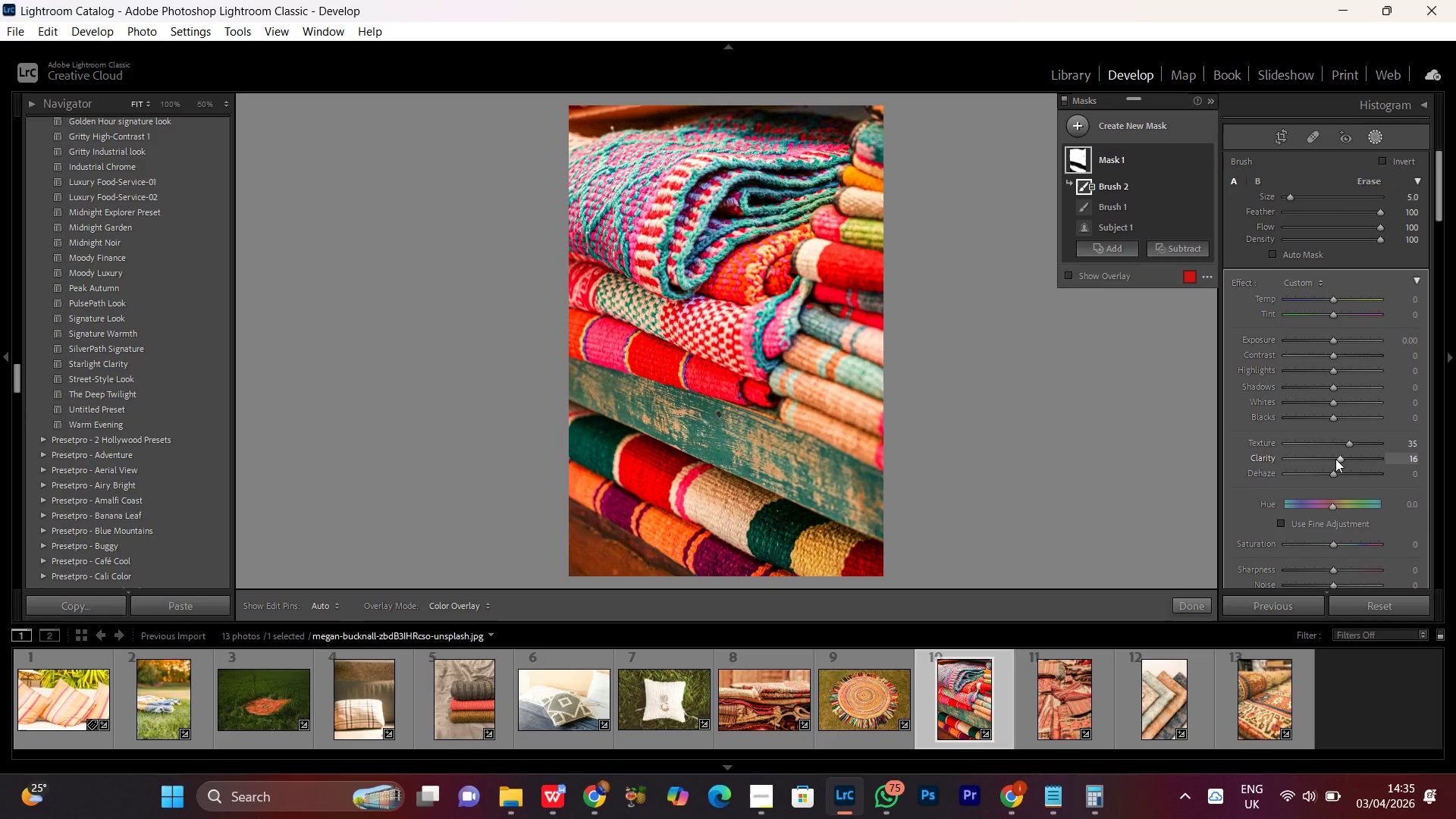 
scroll: coordinate [1335, 459], scroll_direction: down, amount: 1.0
 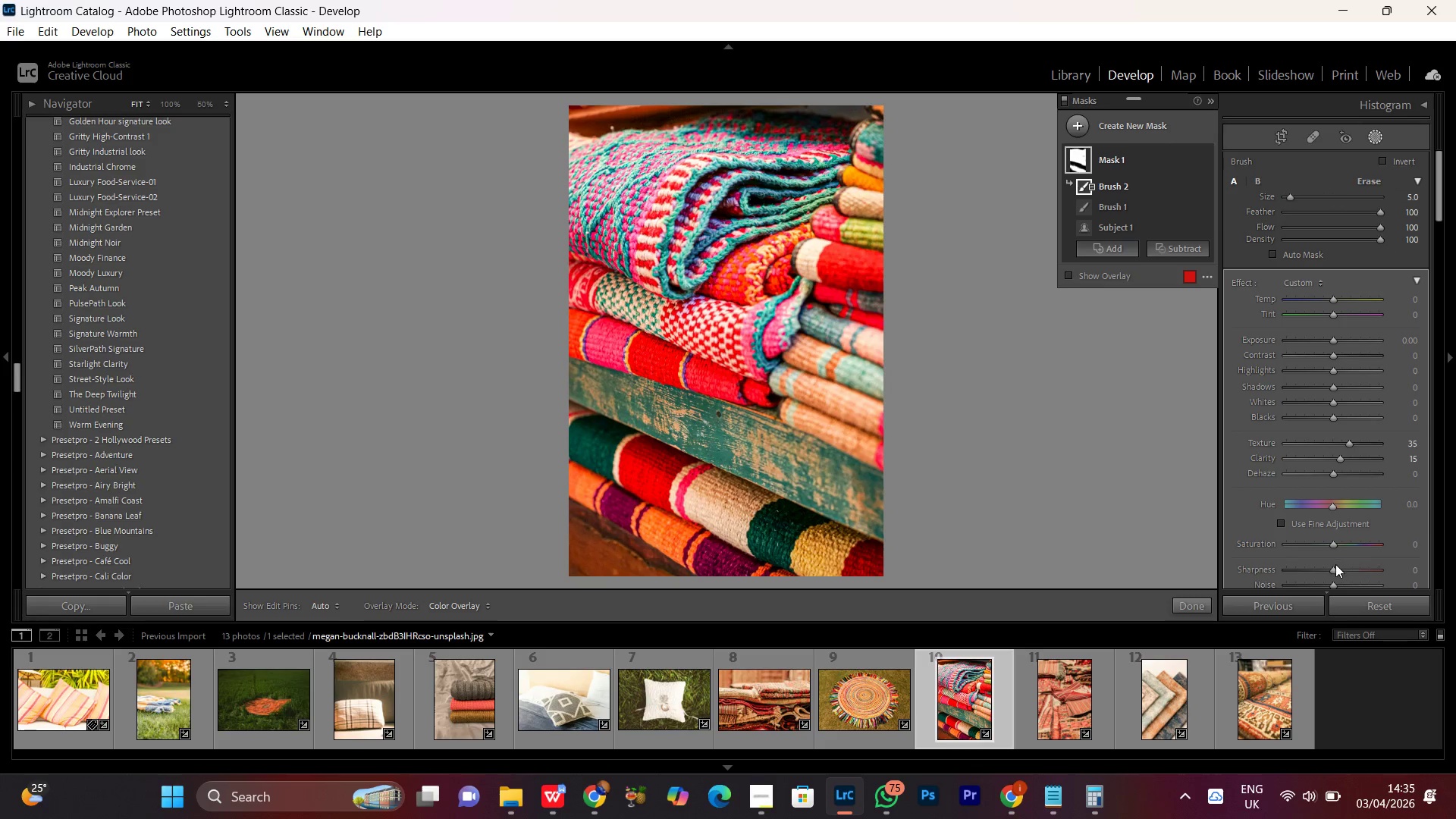 
left_click([1332, 569])
 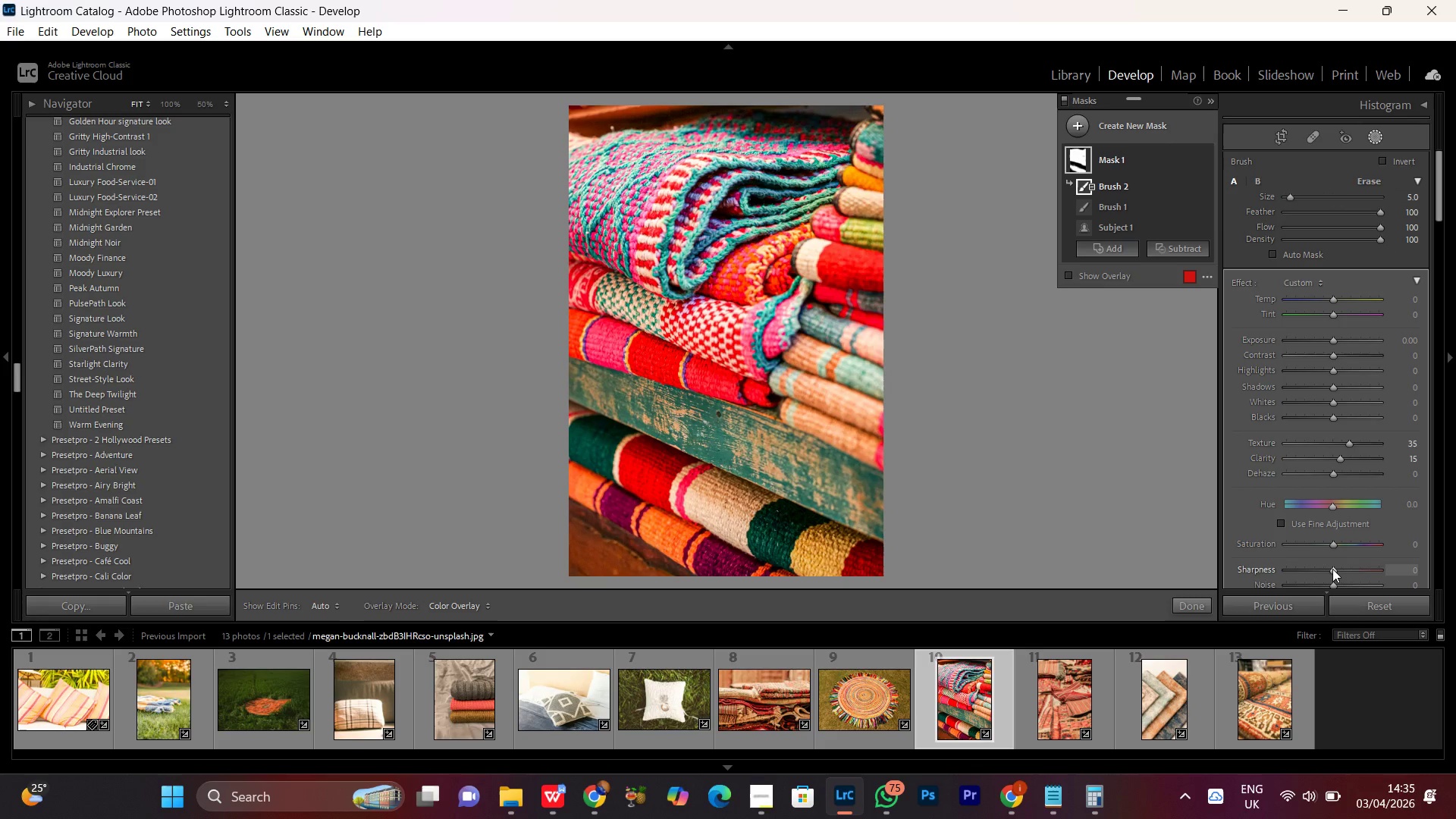 
scroll: coordinate [1332, 569], scroll_direction: up, amount: 14.0
 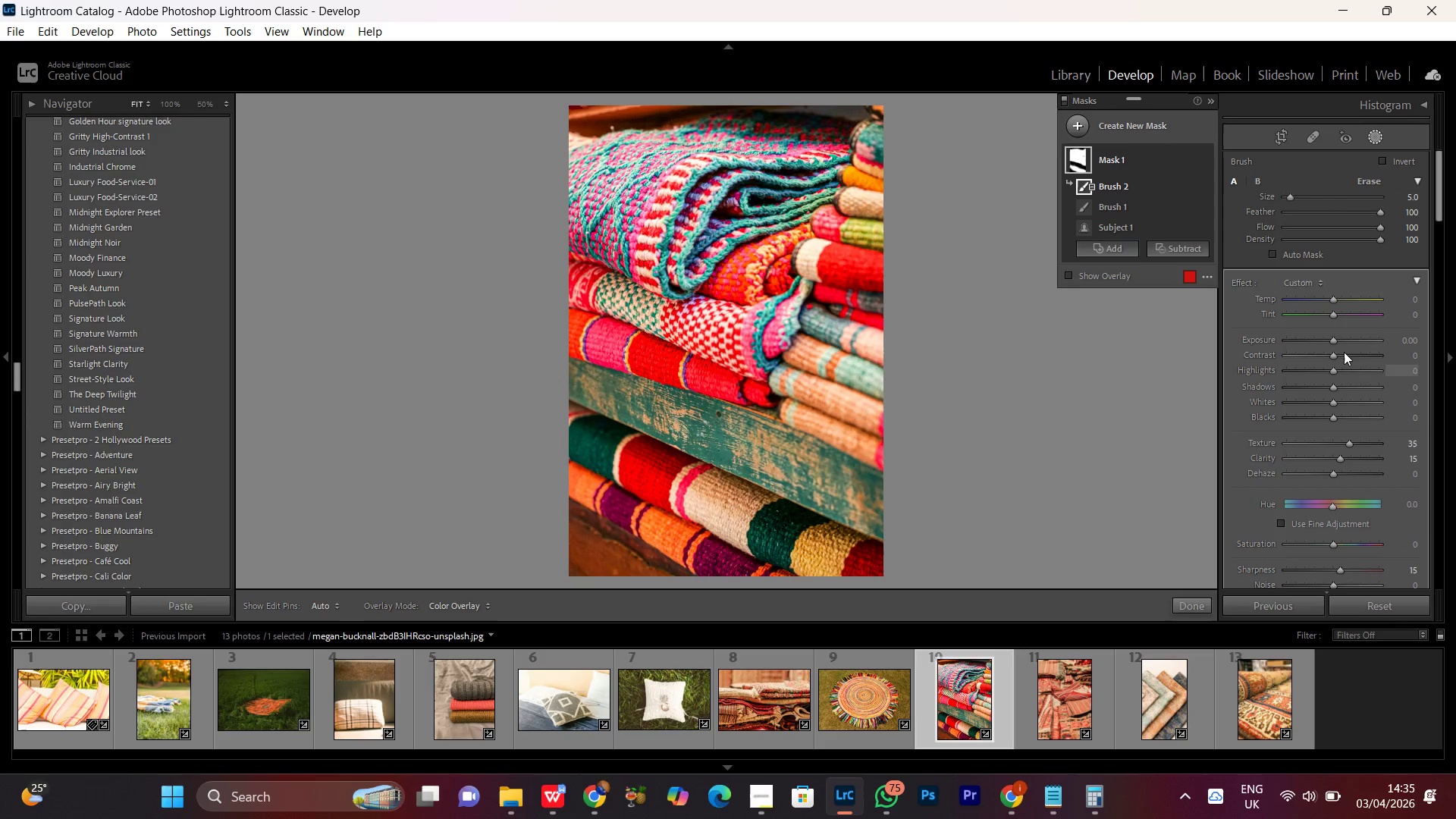 
left_click([1332, 340])
 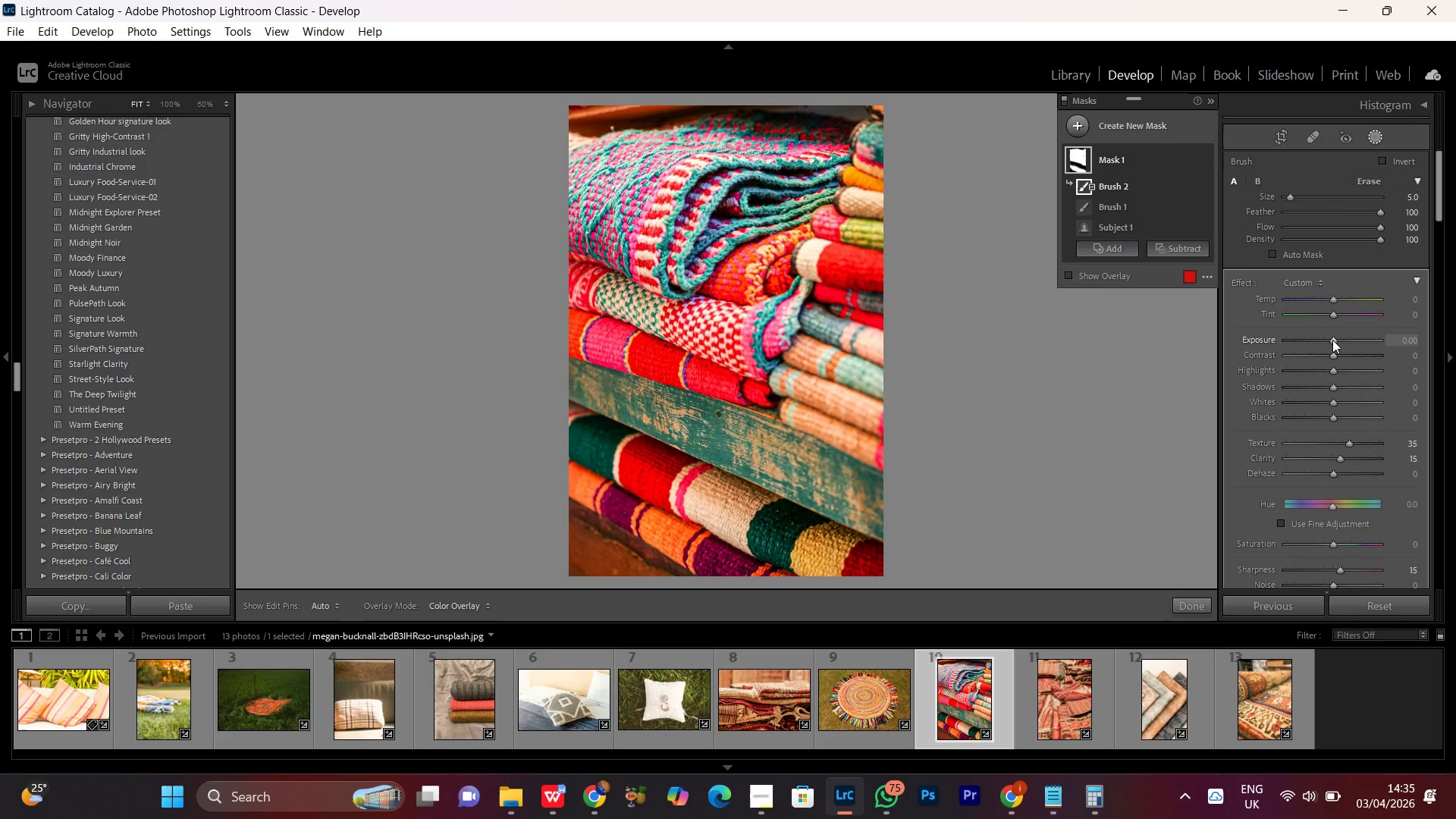 
scroll: coordinate [1332, 340], scroll_direction: up, amount: 1.0
 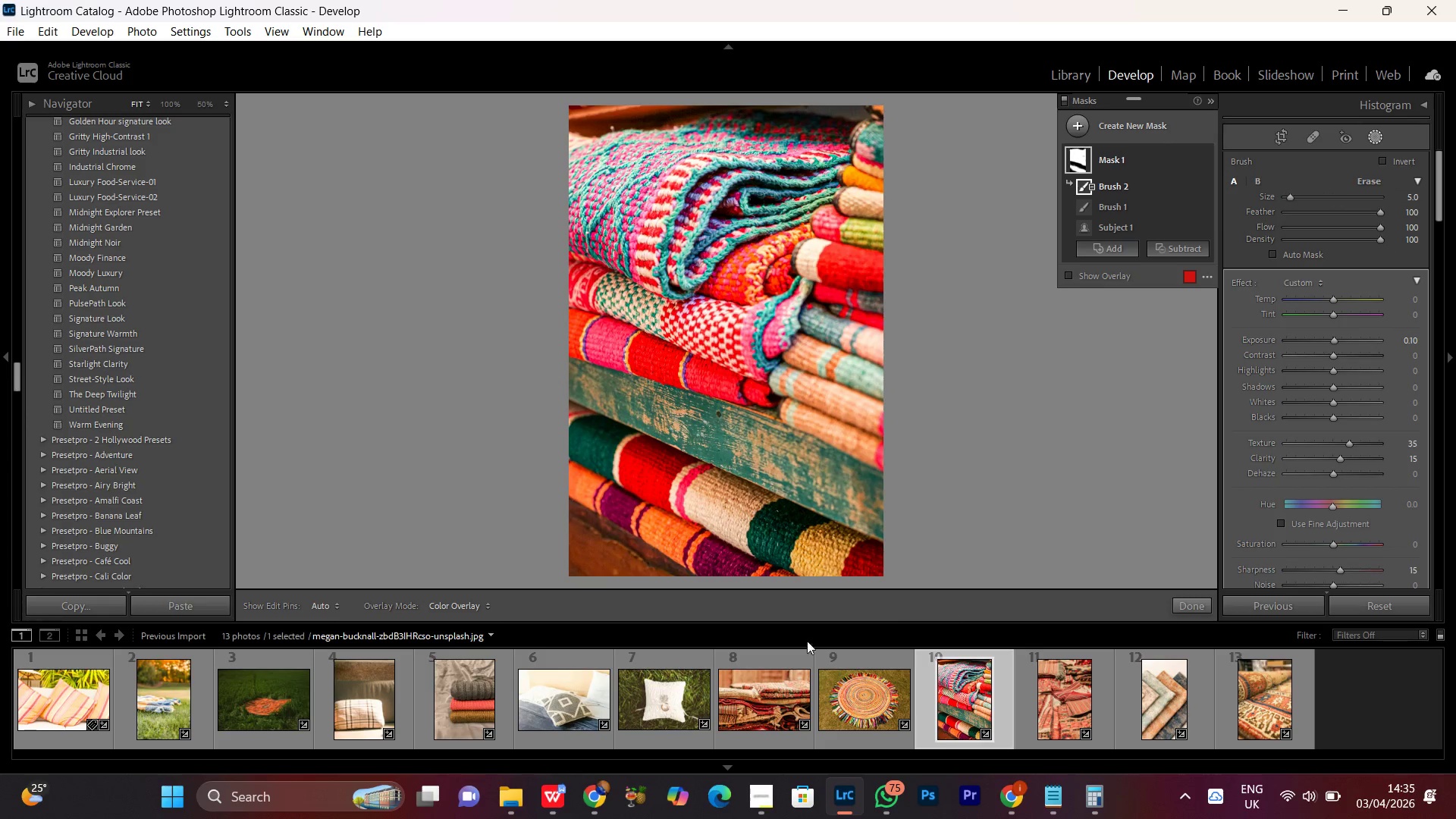 
left_click([598, 809])
 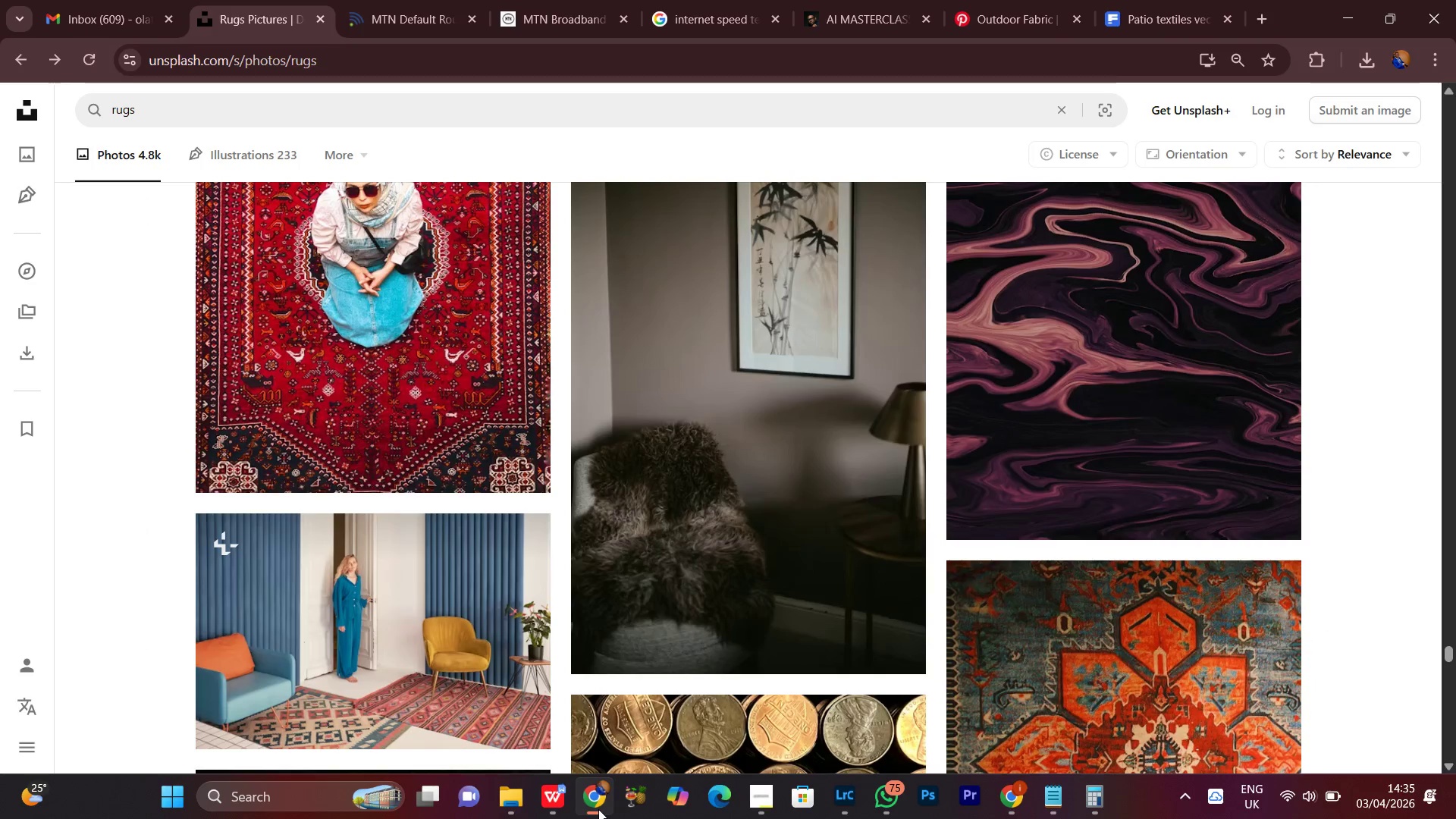 
left_click([598, 809])
 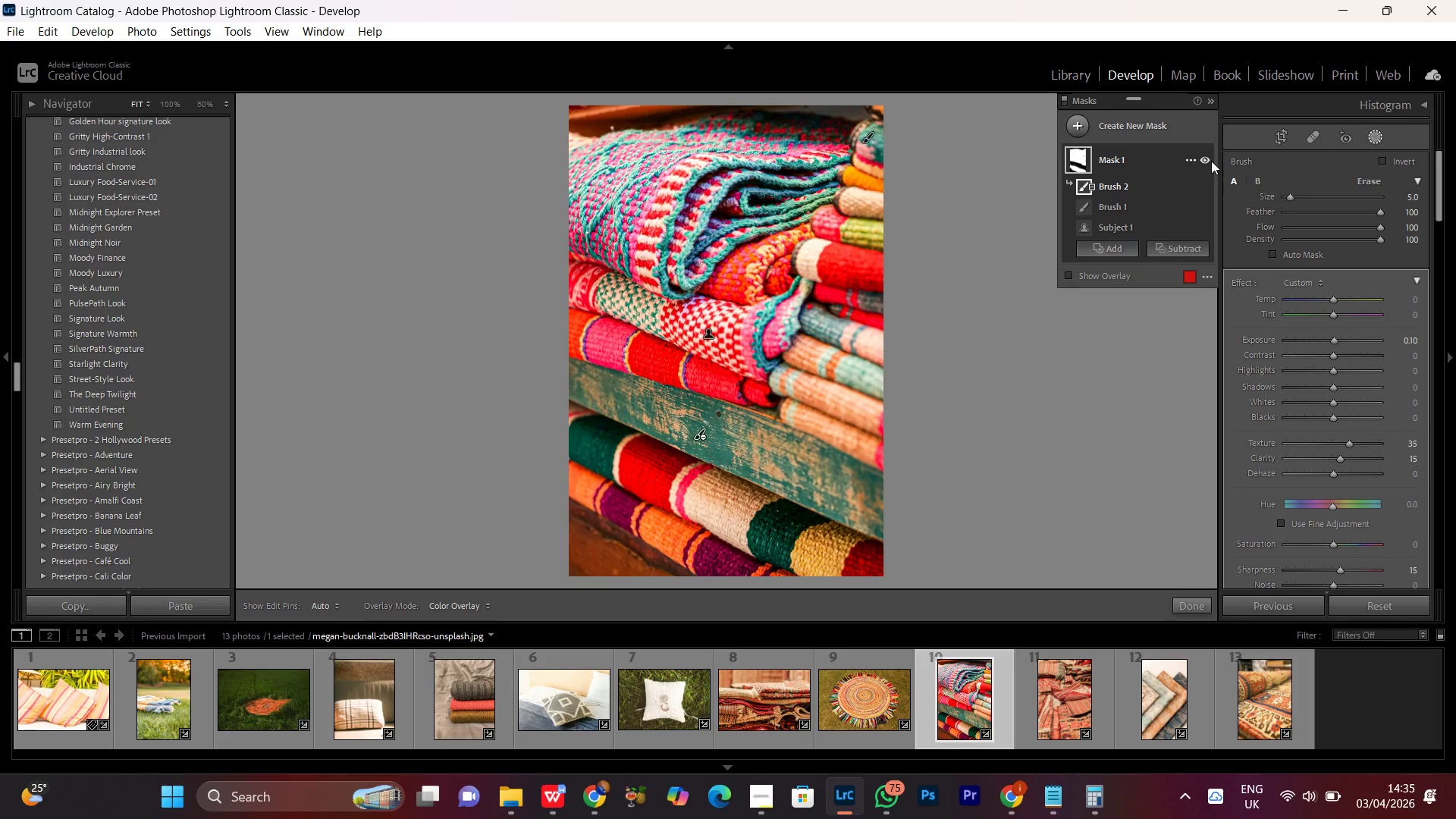 
wait(5.2)
 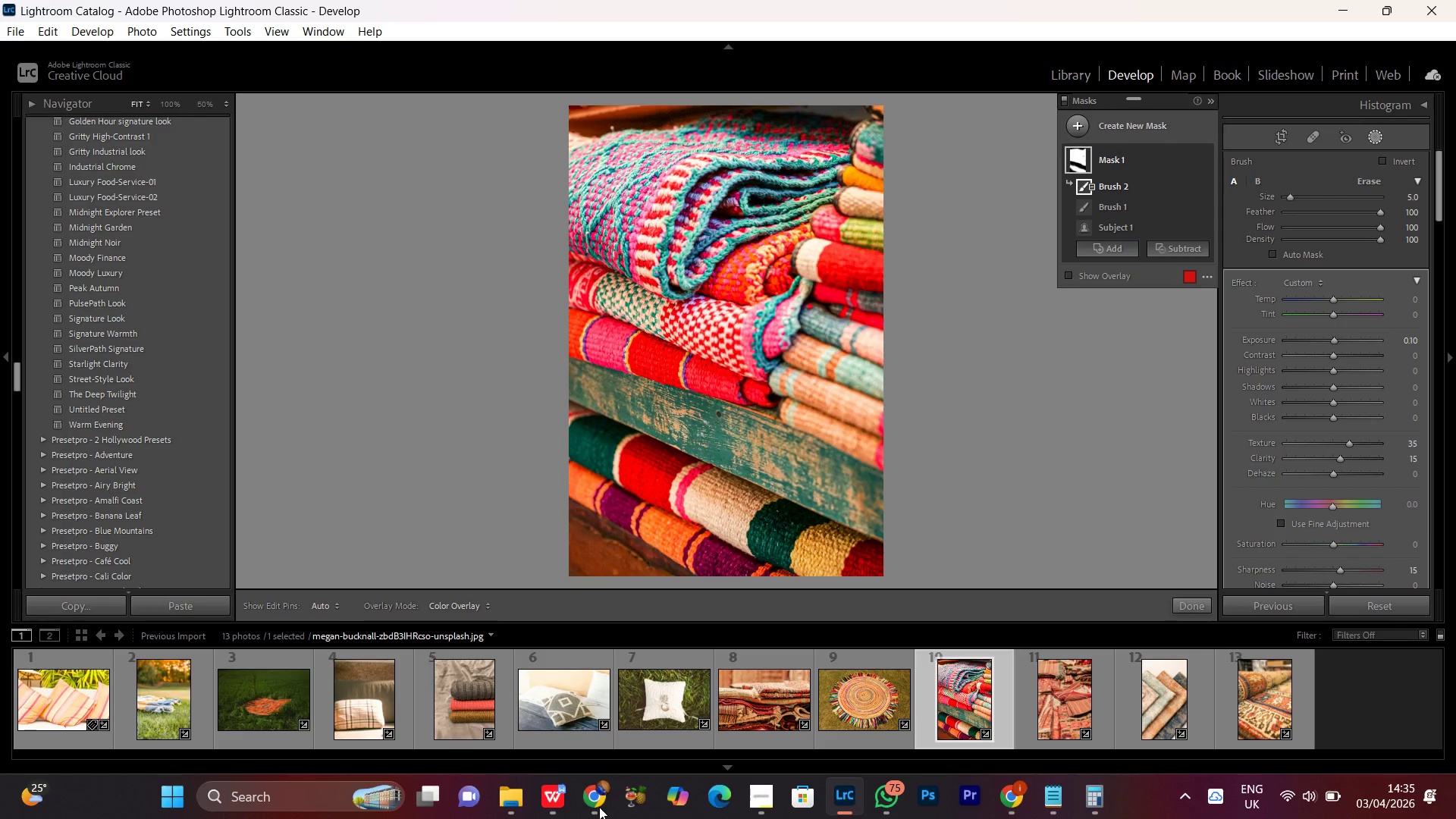 
left_click([1204, 160])
 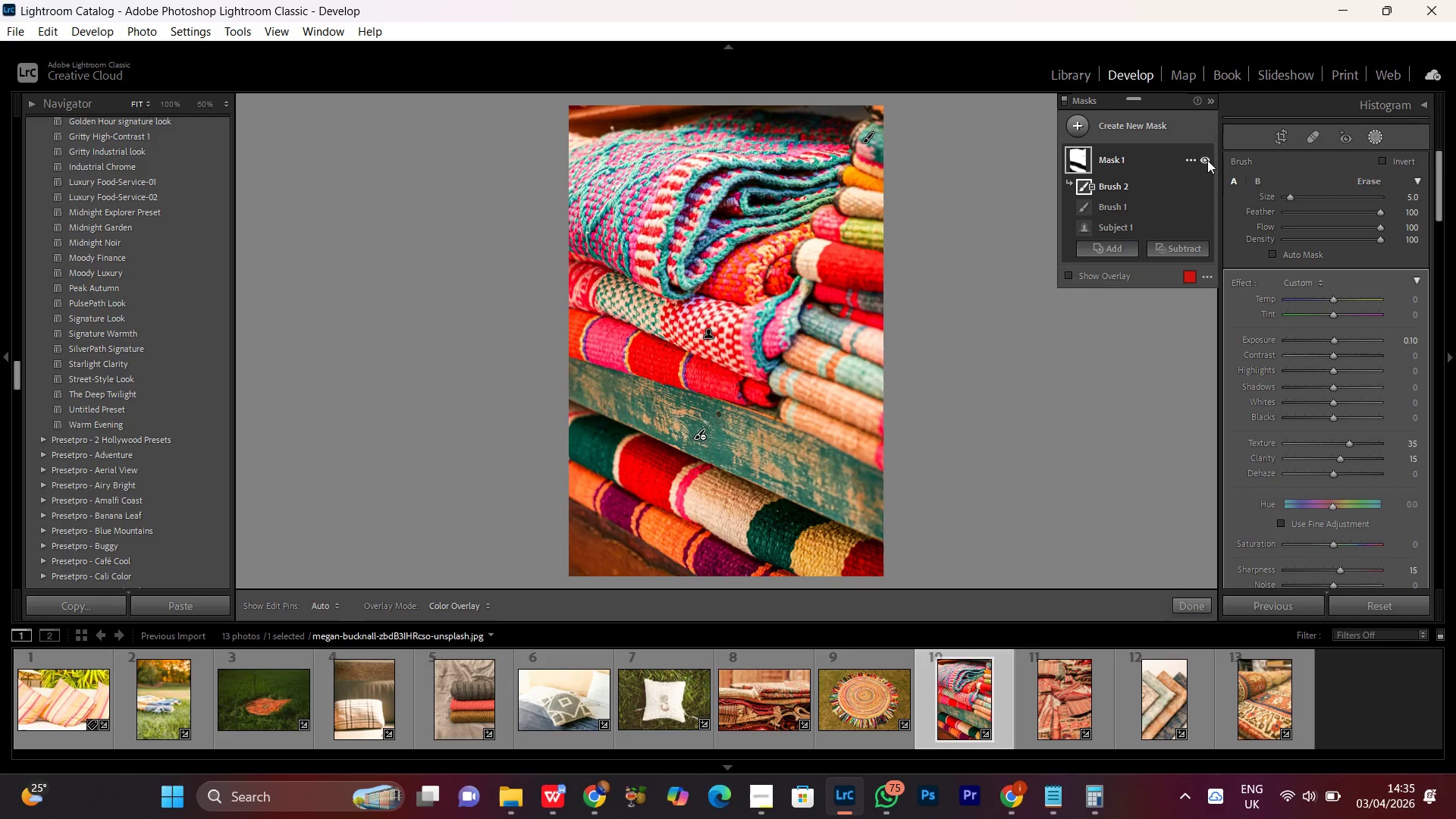 
triple_click([1207, 160])
 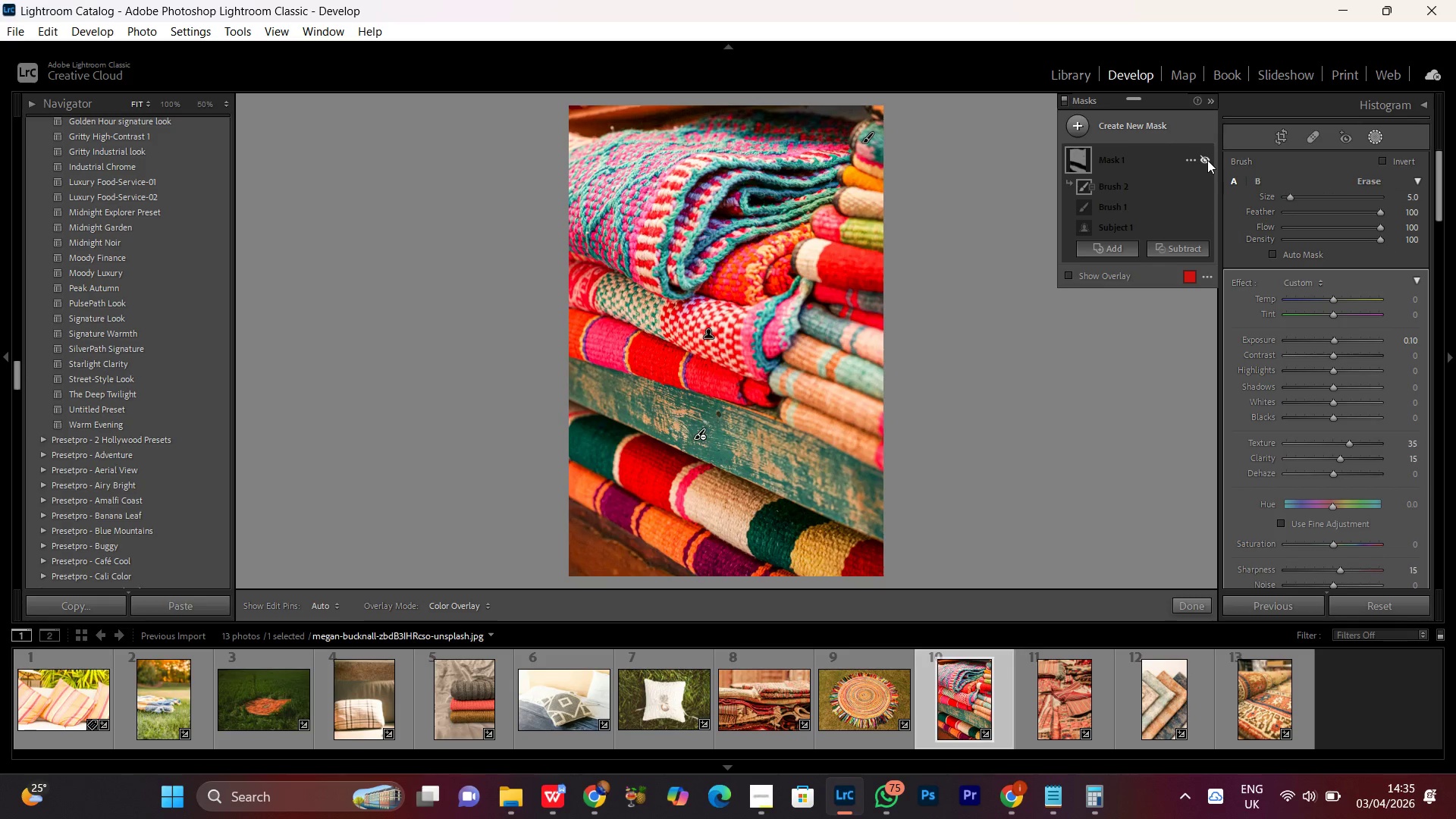 
triple_click([1207, 160])
 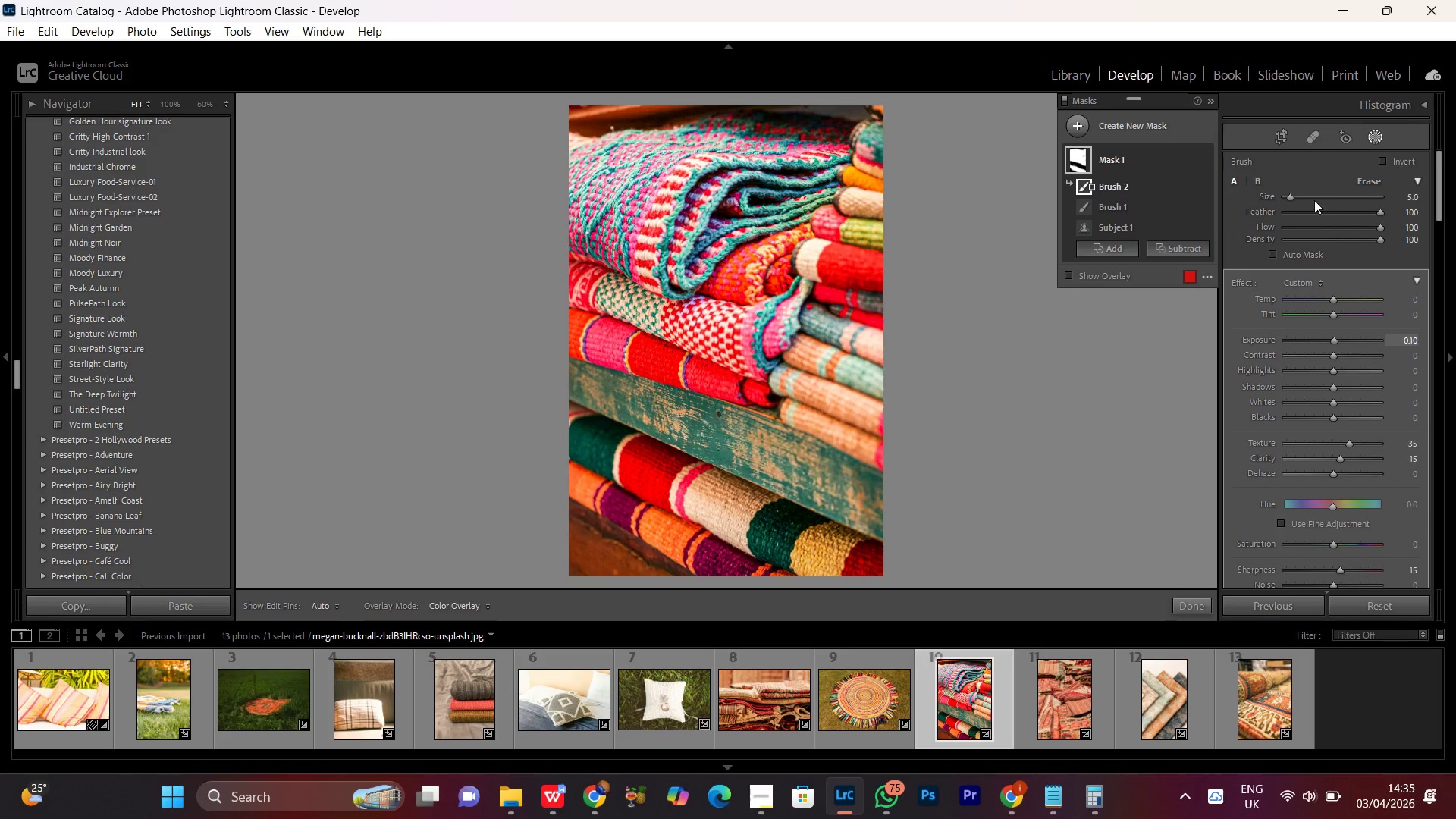 
left_click([1380, 140])
 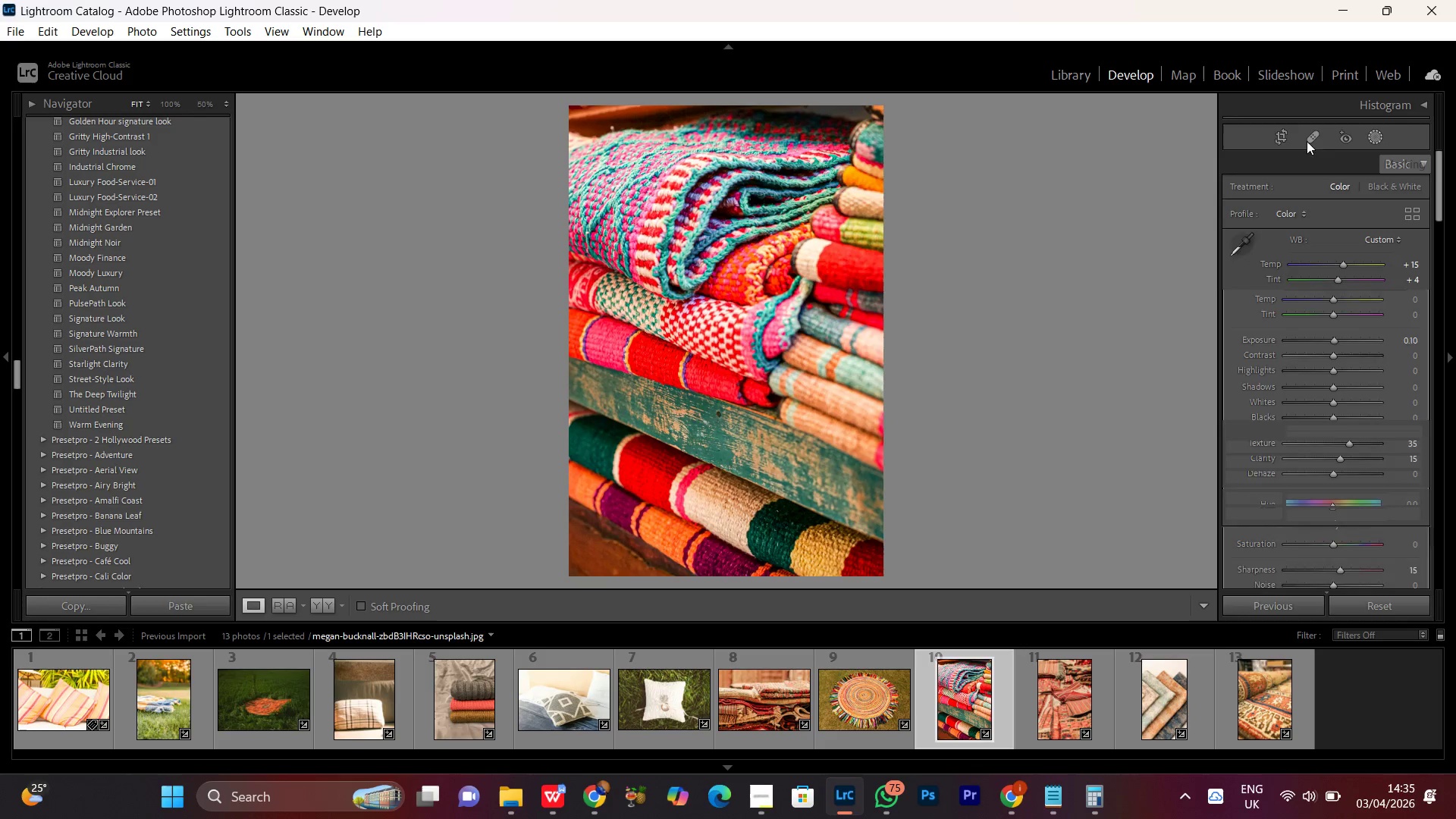 
left_click([1307, 138])
 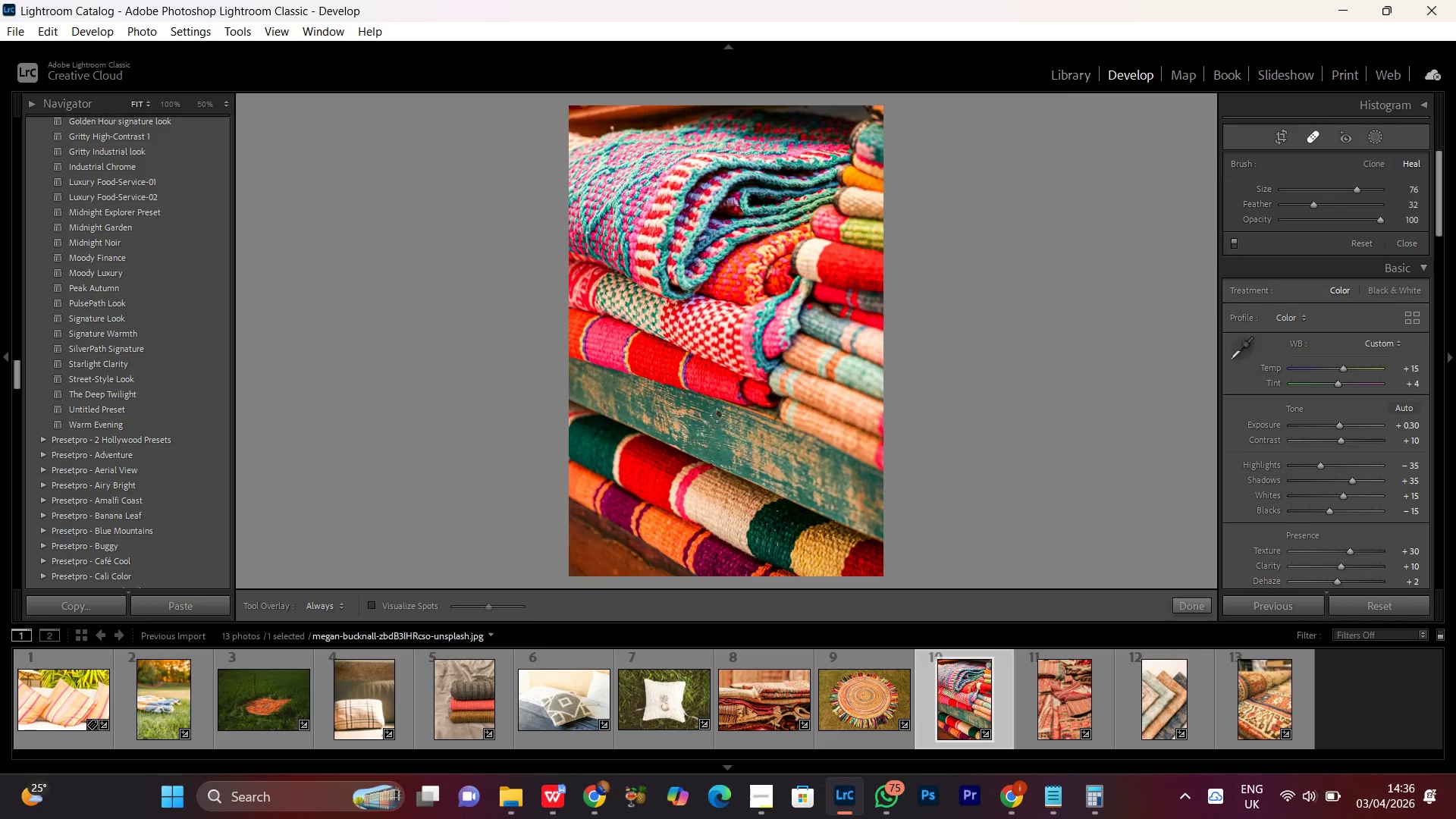 
scroll: coordinate [721, 413], scroll_direction: up, amount: 2.0
 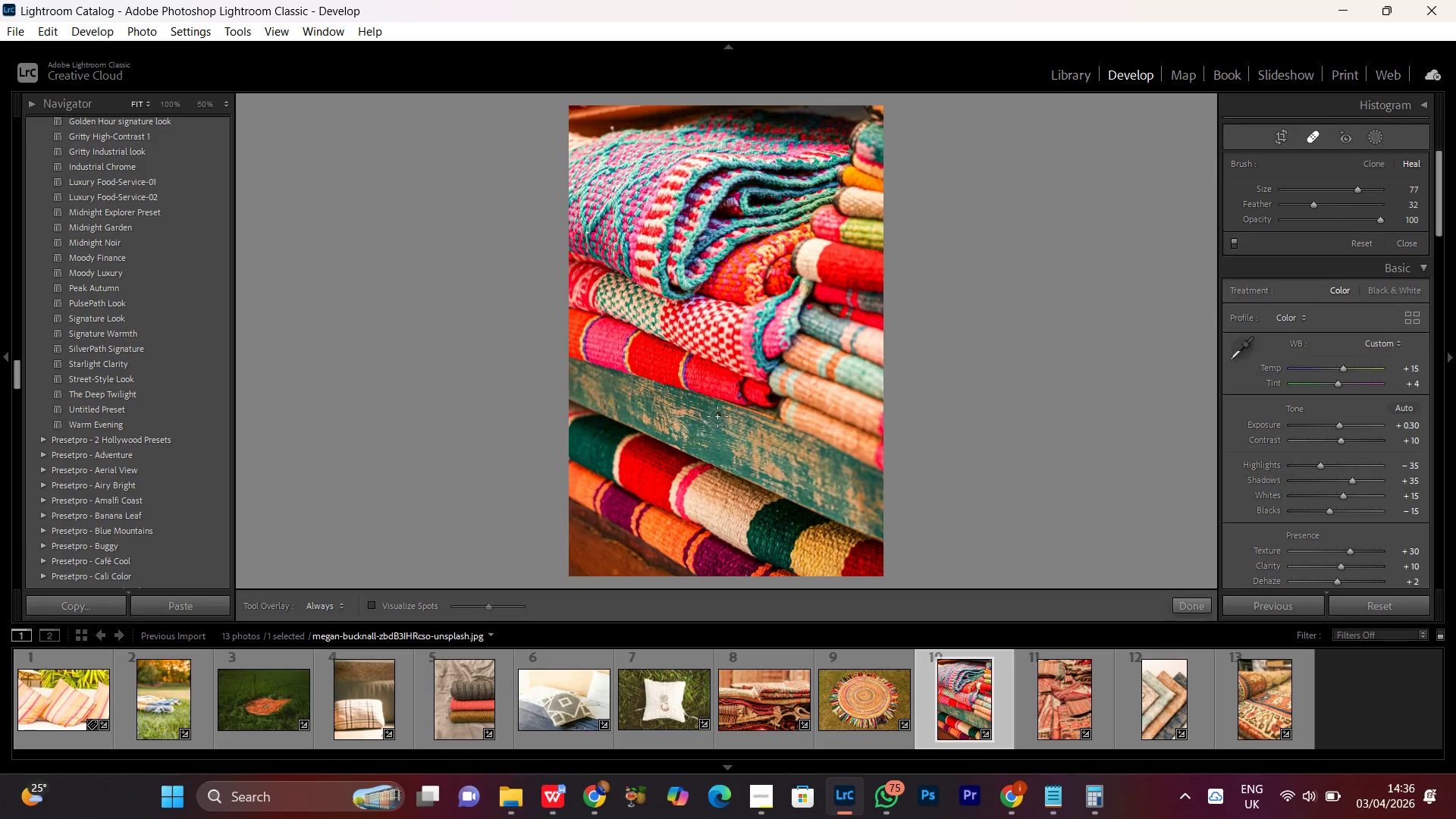 
left_click([720, 416])
 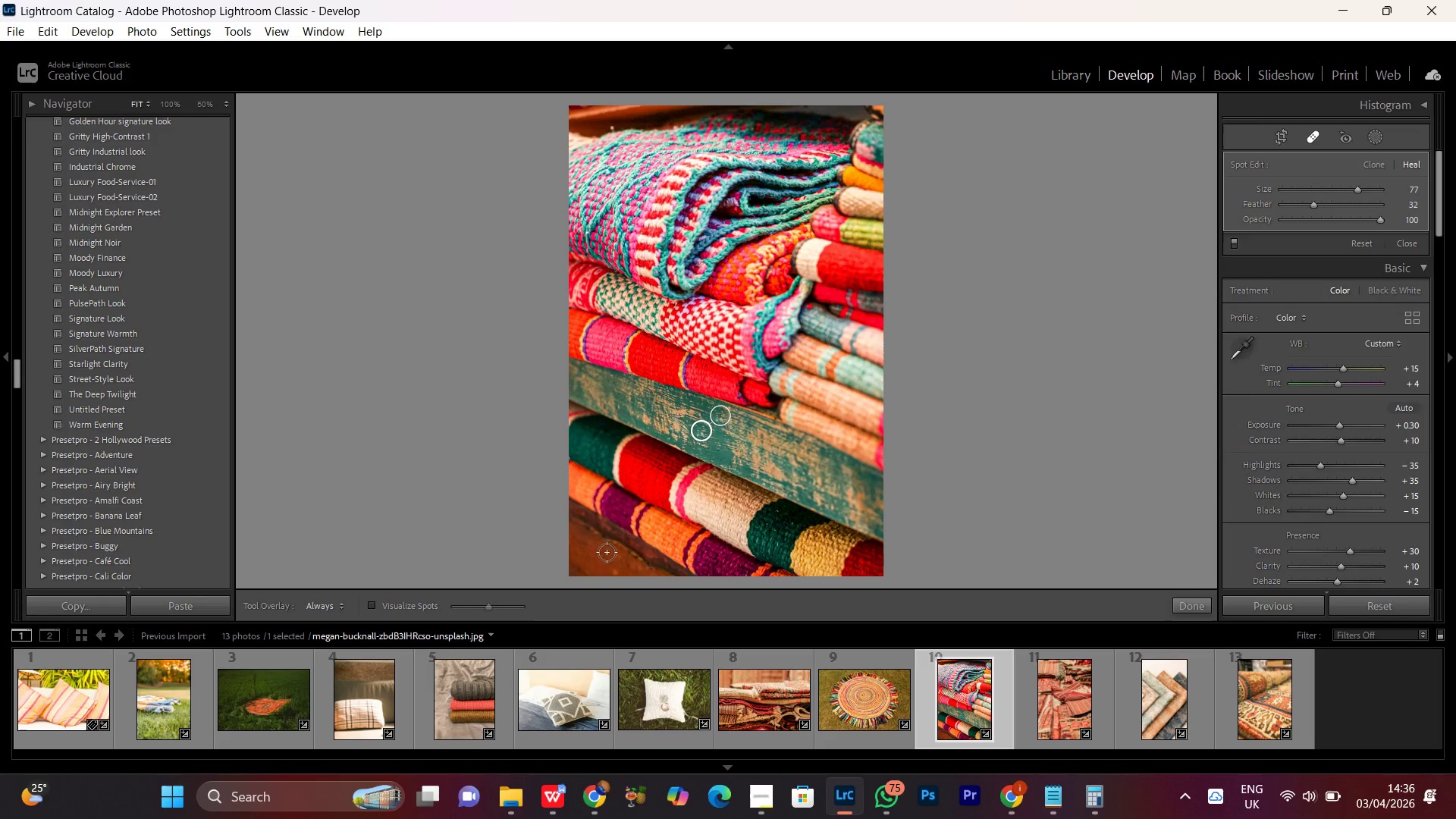 
wait(6.45)
 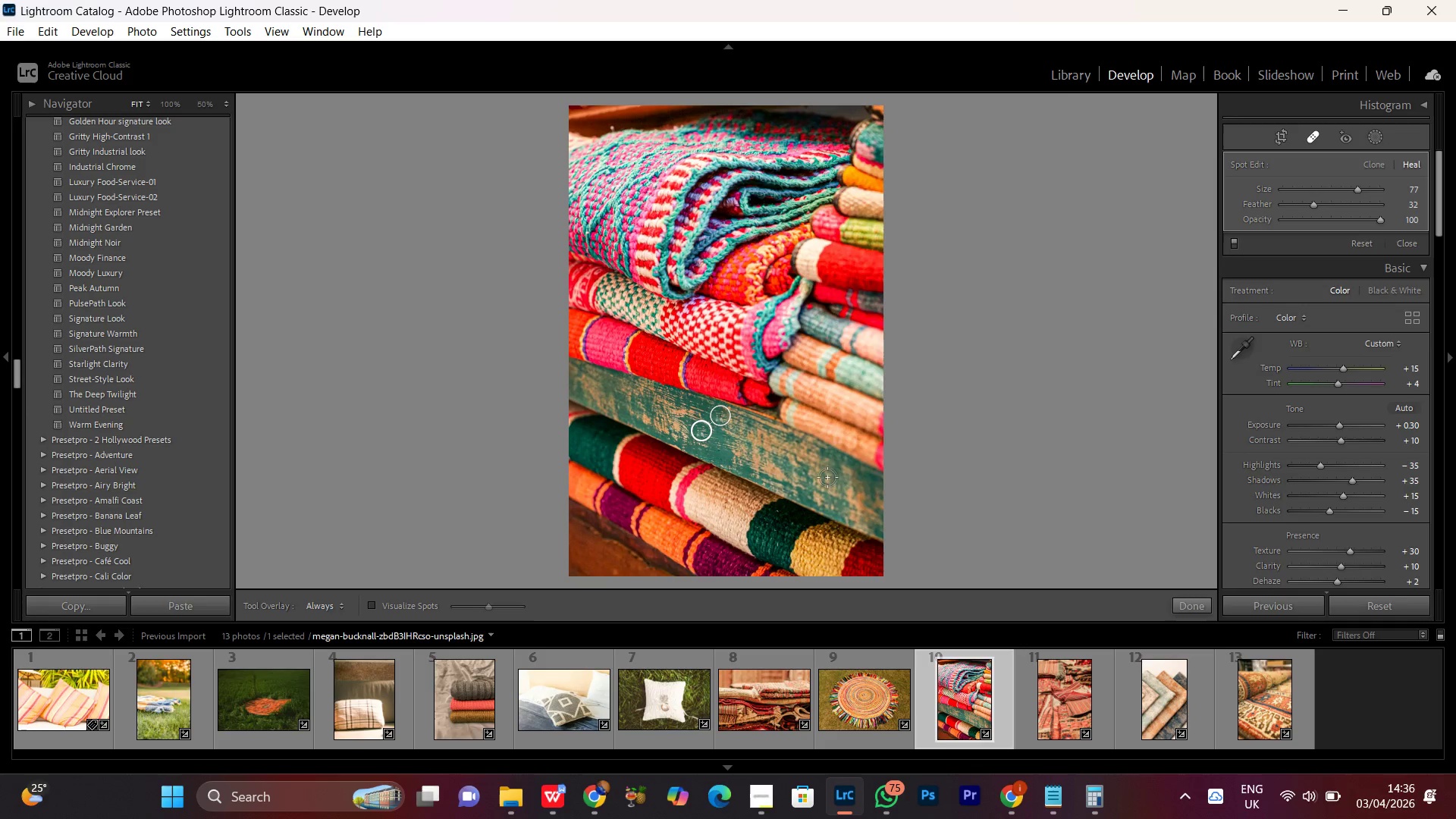 
left_click([616, 573])
 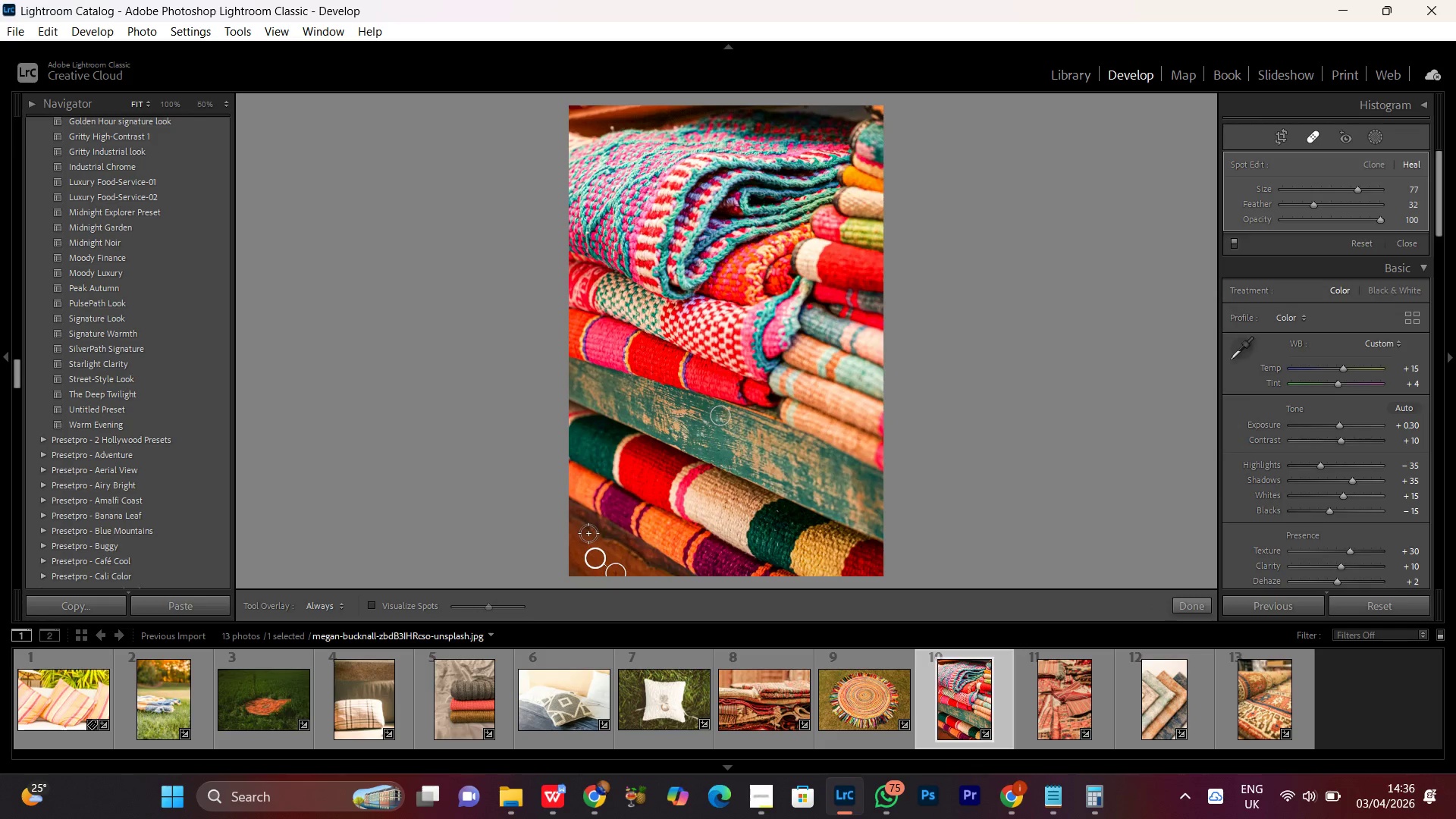 
left_click([585, 533])
 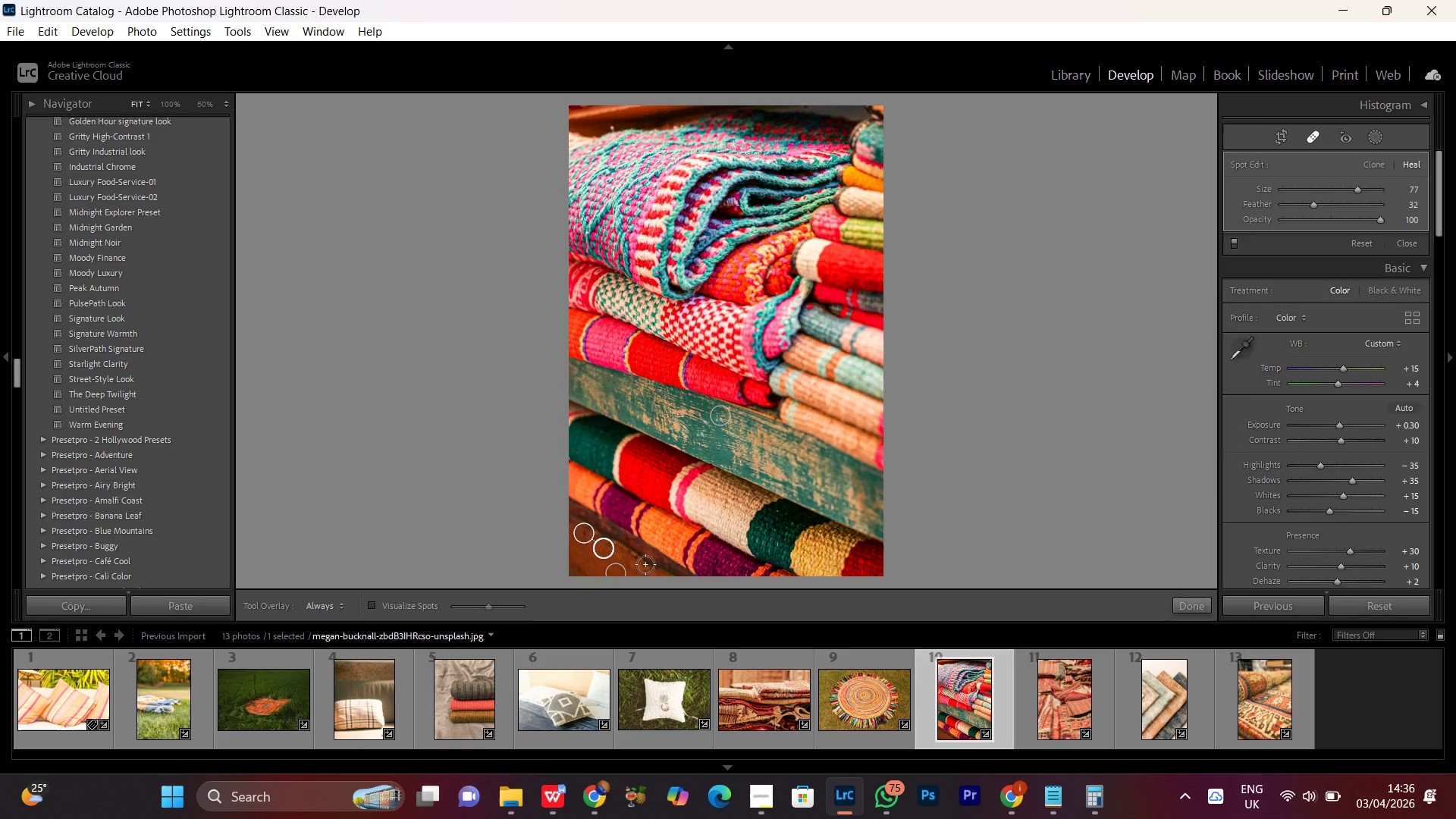 
left_click([647, 566])
 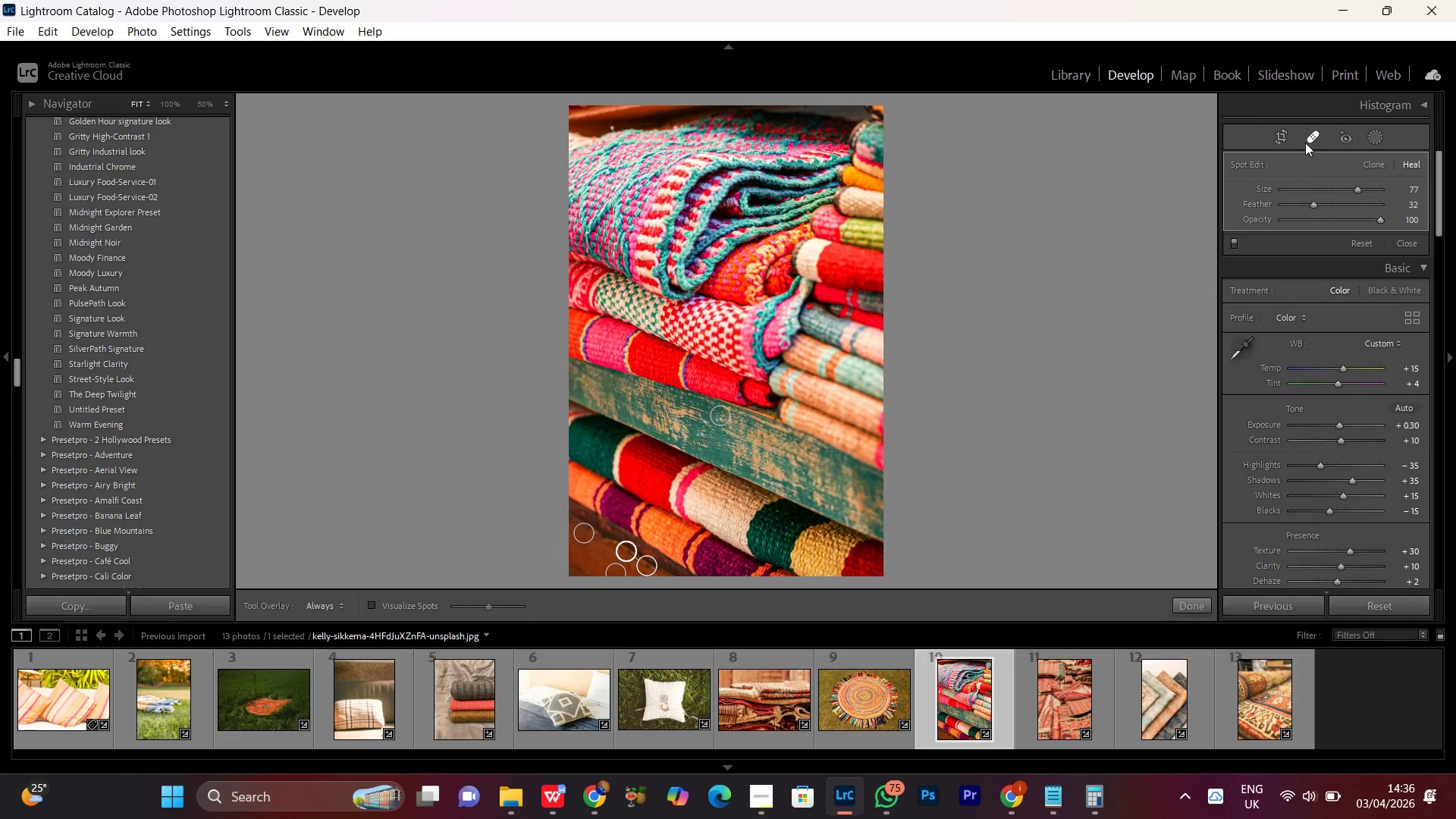 
left_click([1310, 138])
 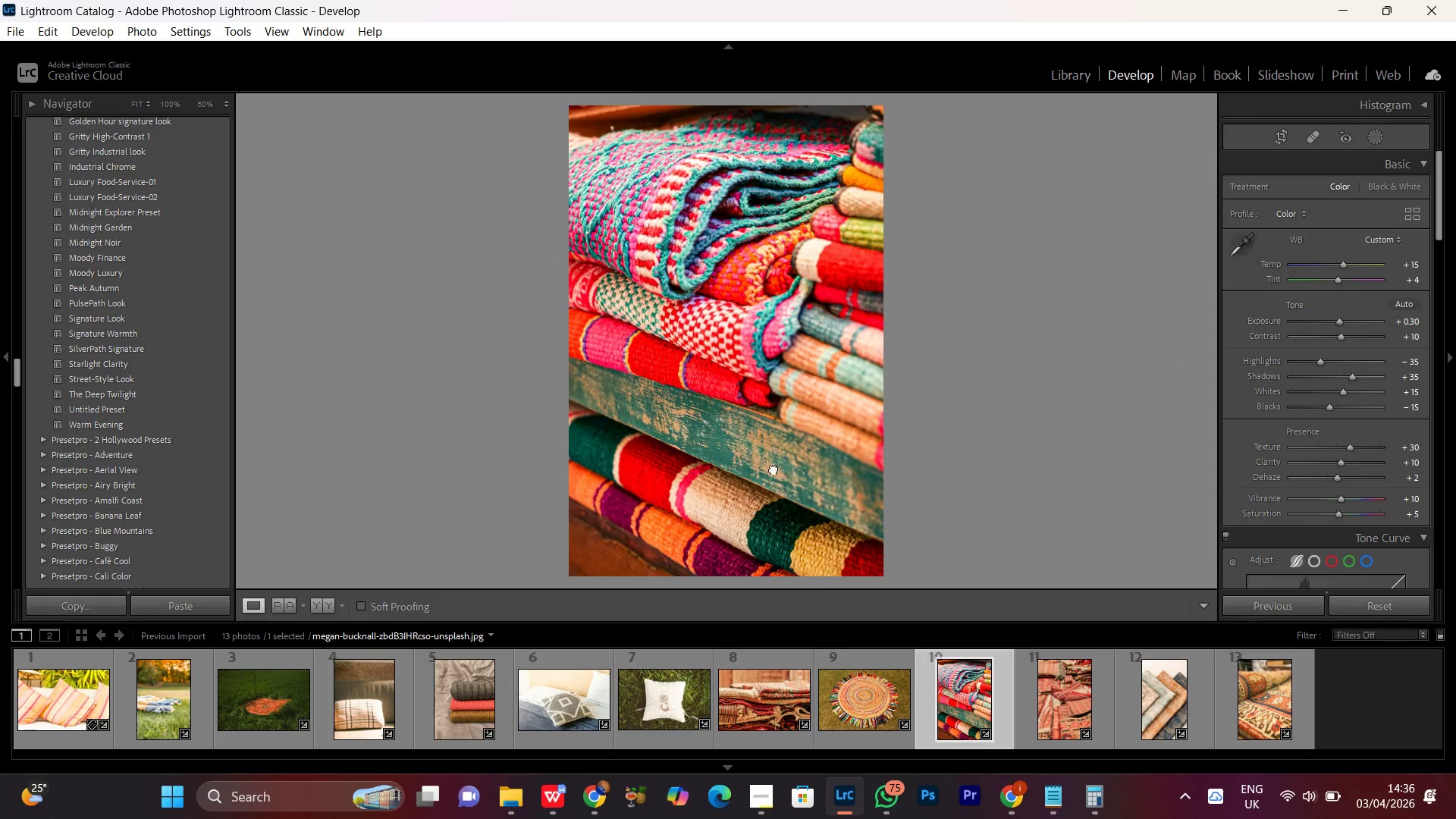 
double_click([774, 469])
 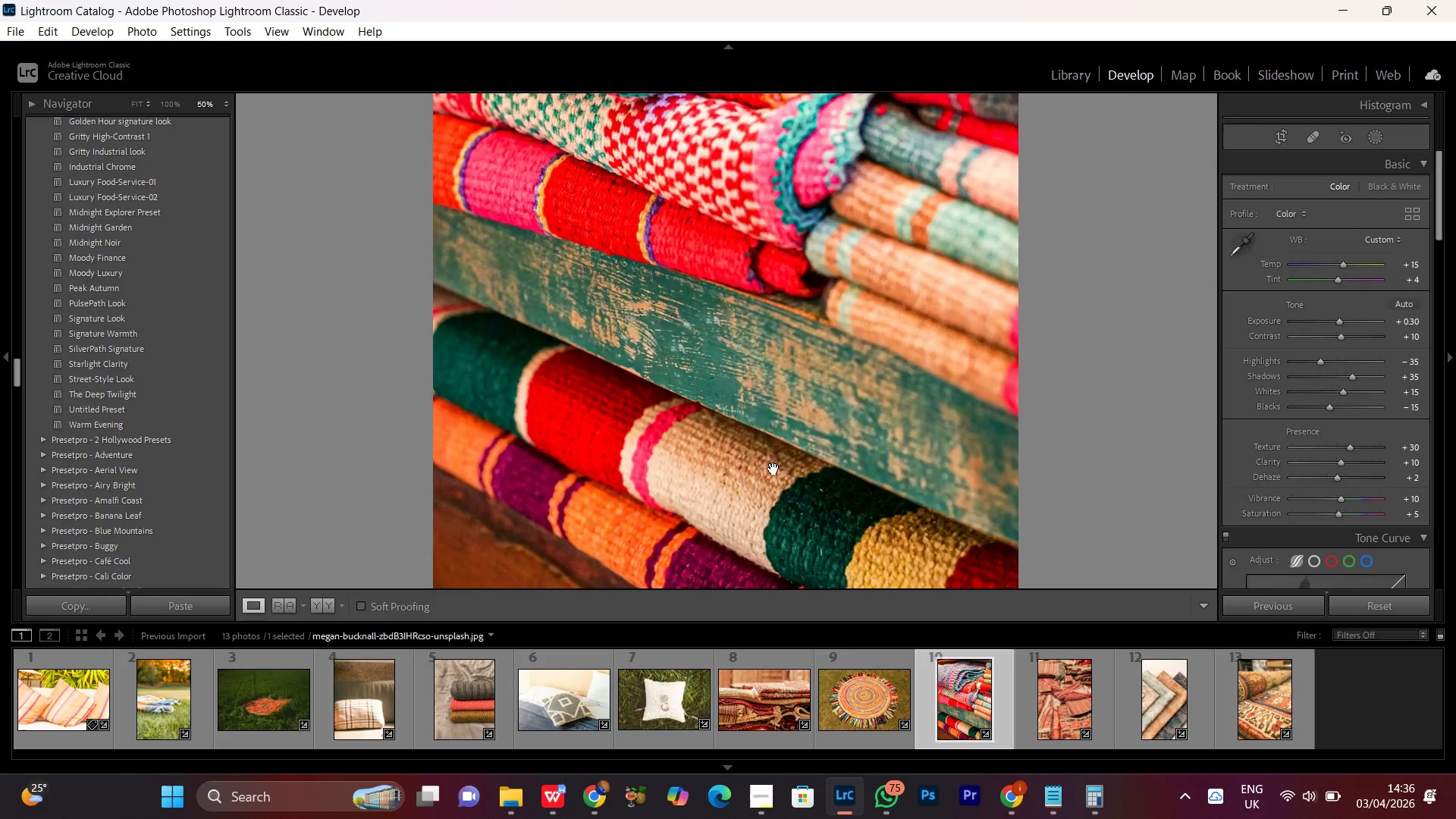 
double_click([774, 469])
 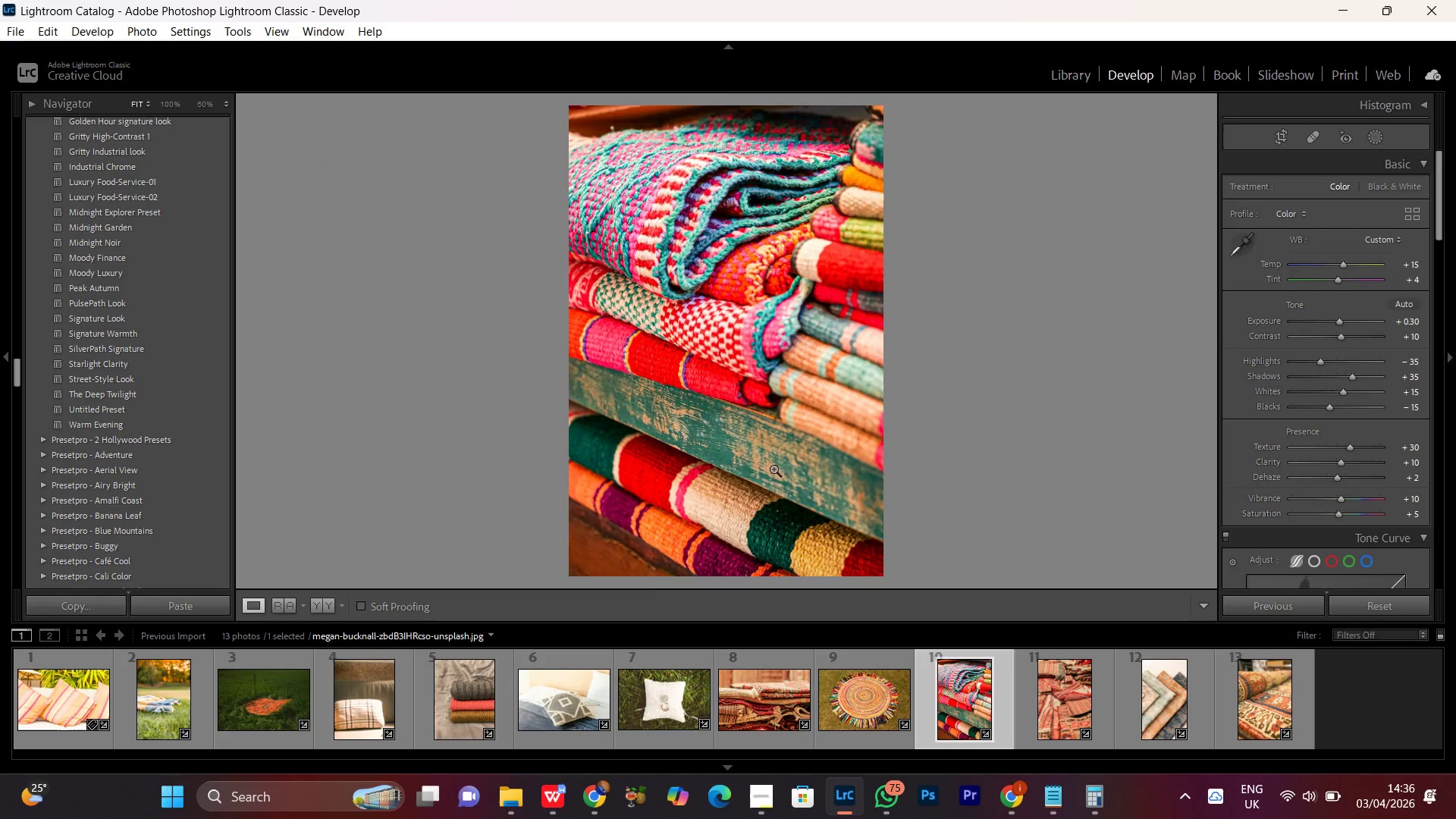 
left_click([774, 469])
 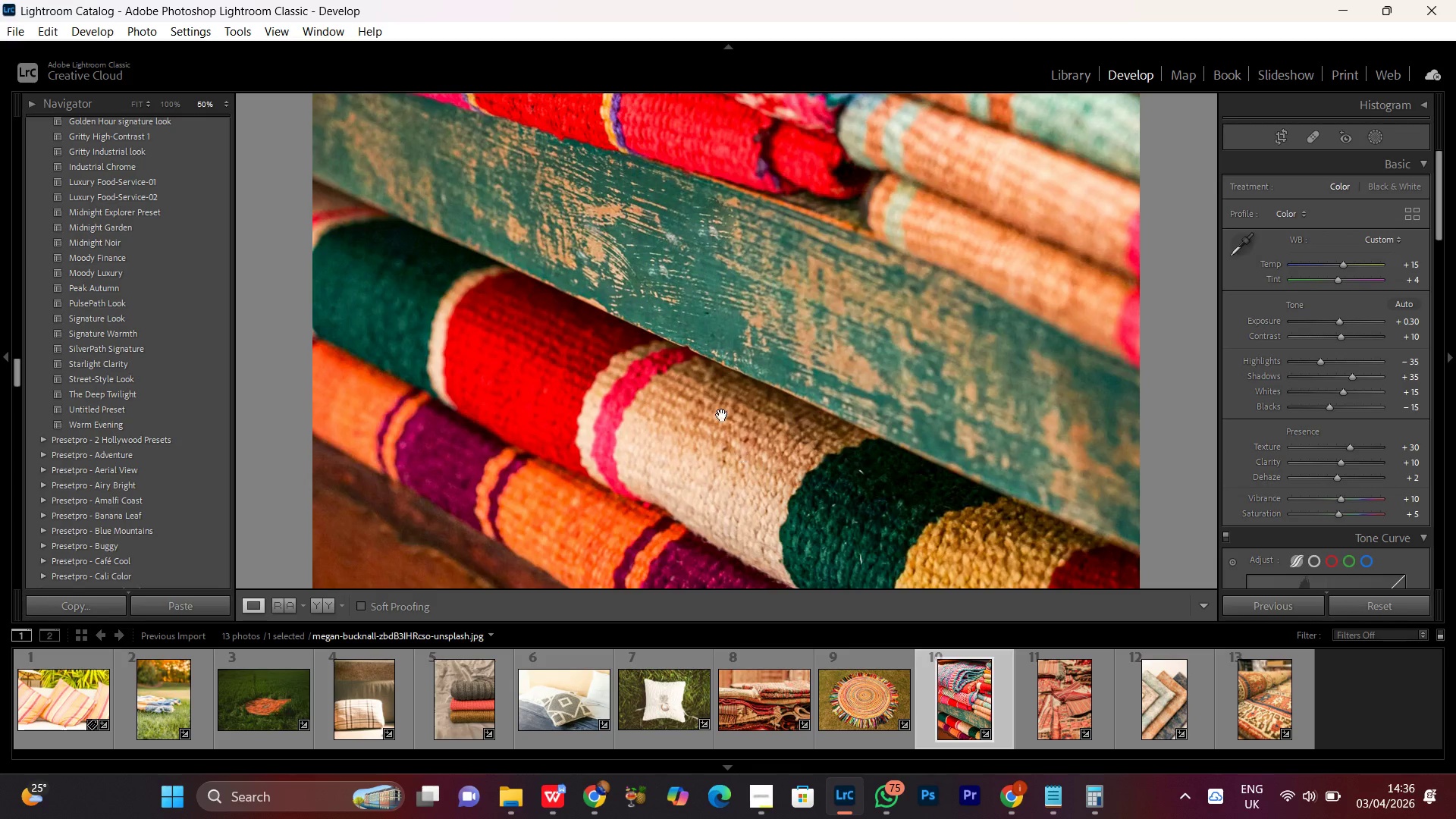 
left_click_drag(start_coordinate=[726, 376], to_coordinate=[731, 461])
 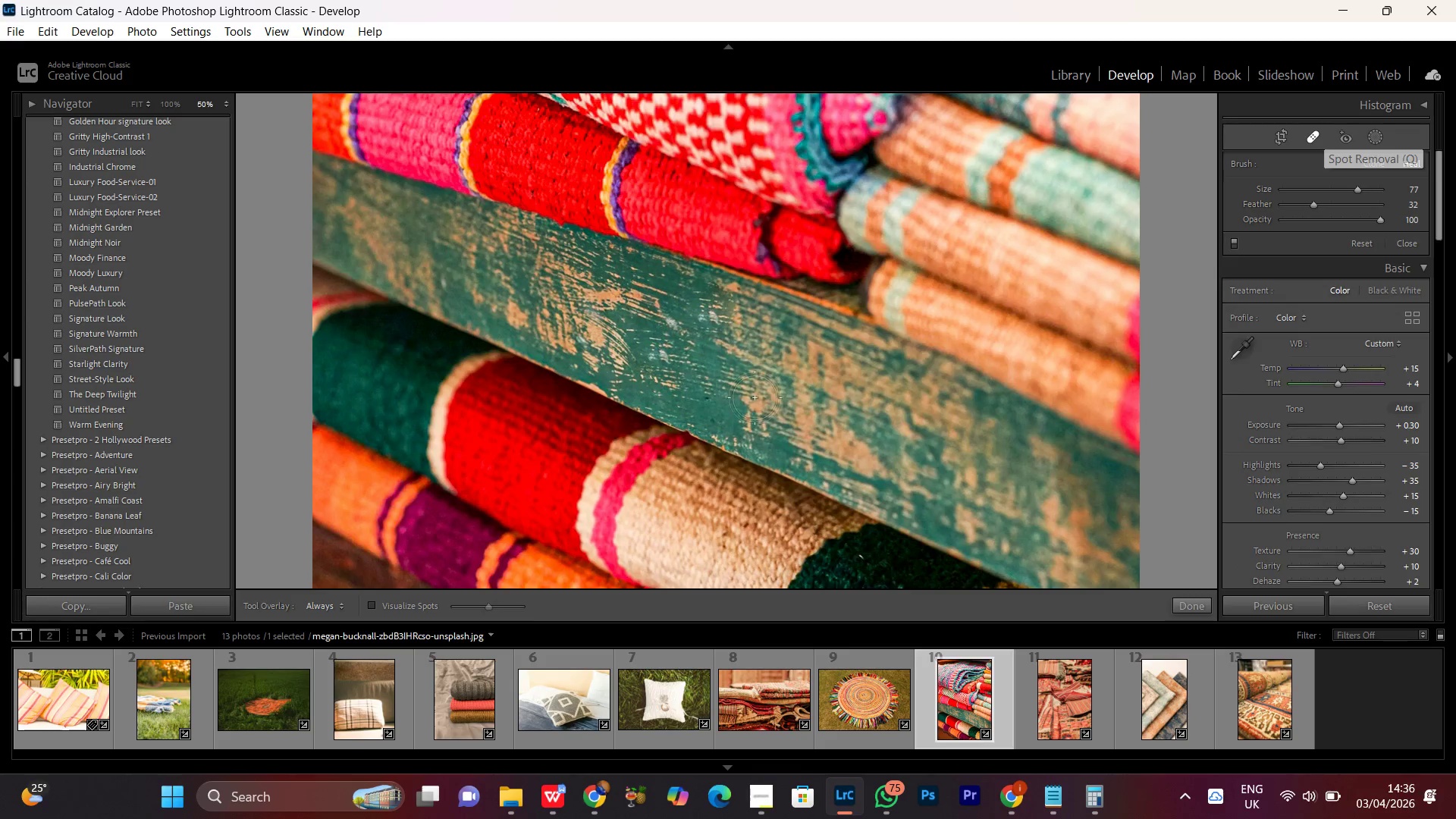 
scroll: coordinate [707, 400], scroll_direction: down, amount: 12.0
 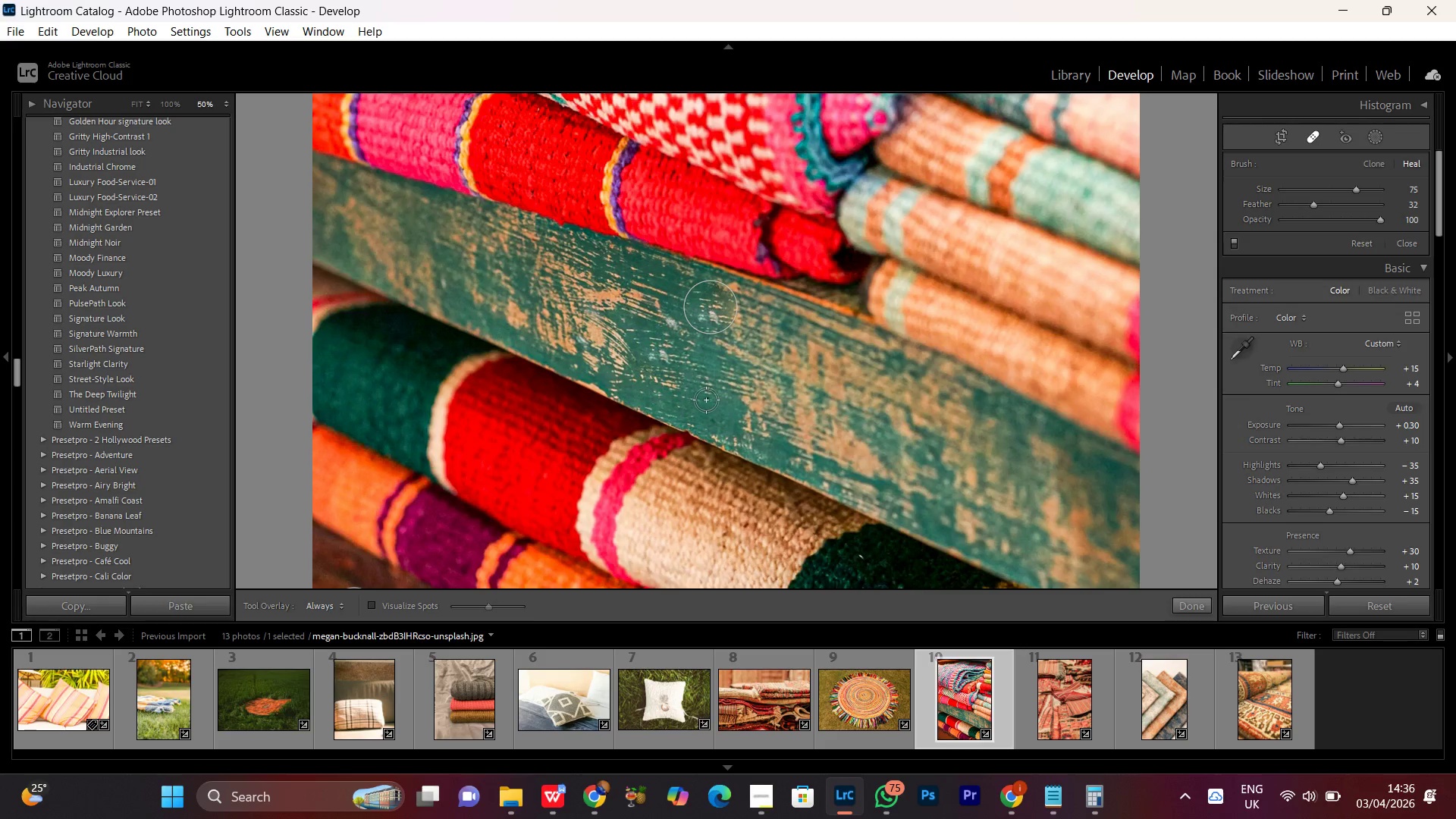 
left_click([706, 400])
 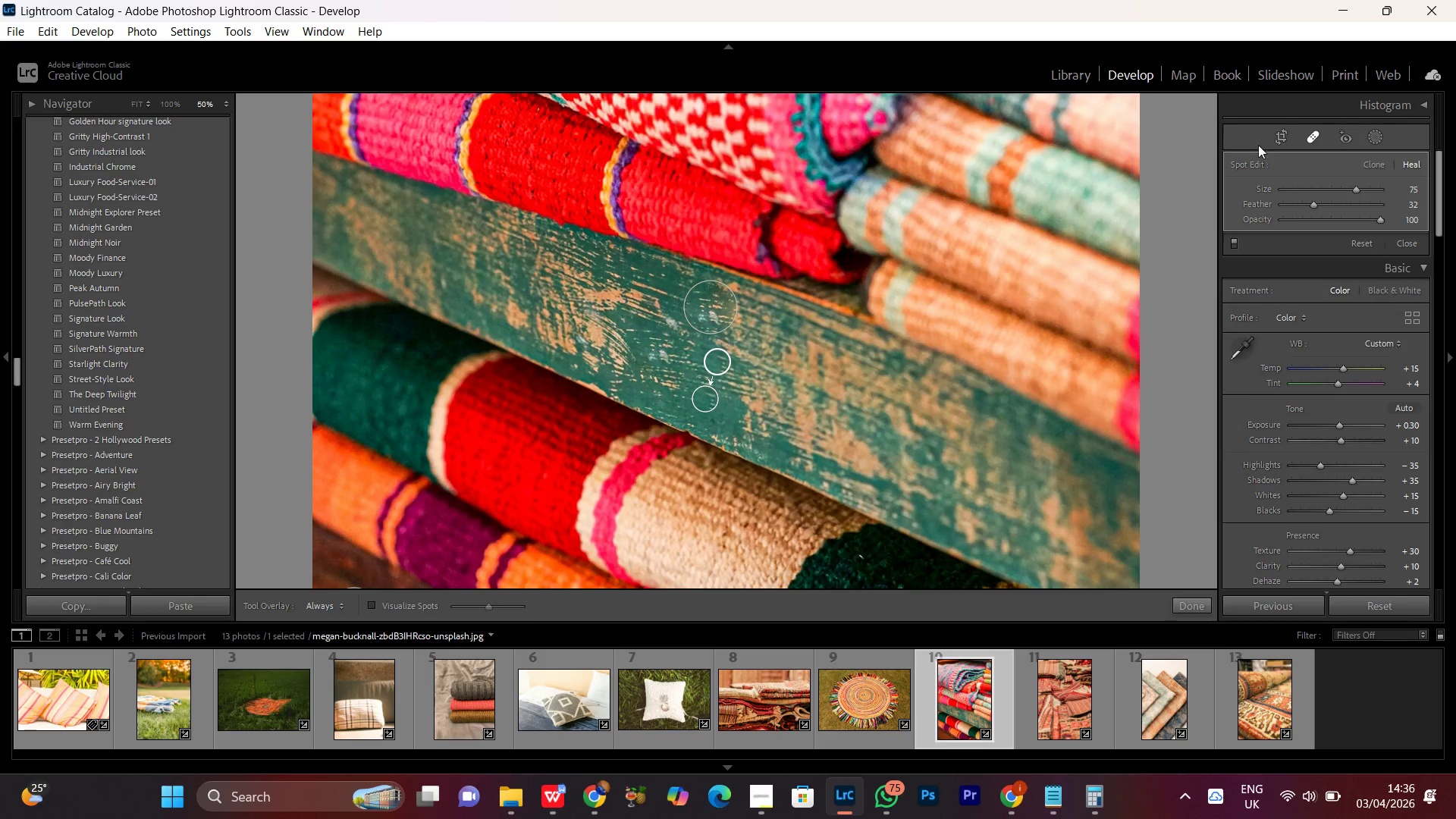 
left_click([1312, 136])
 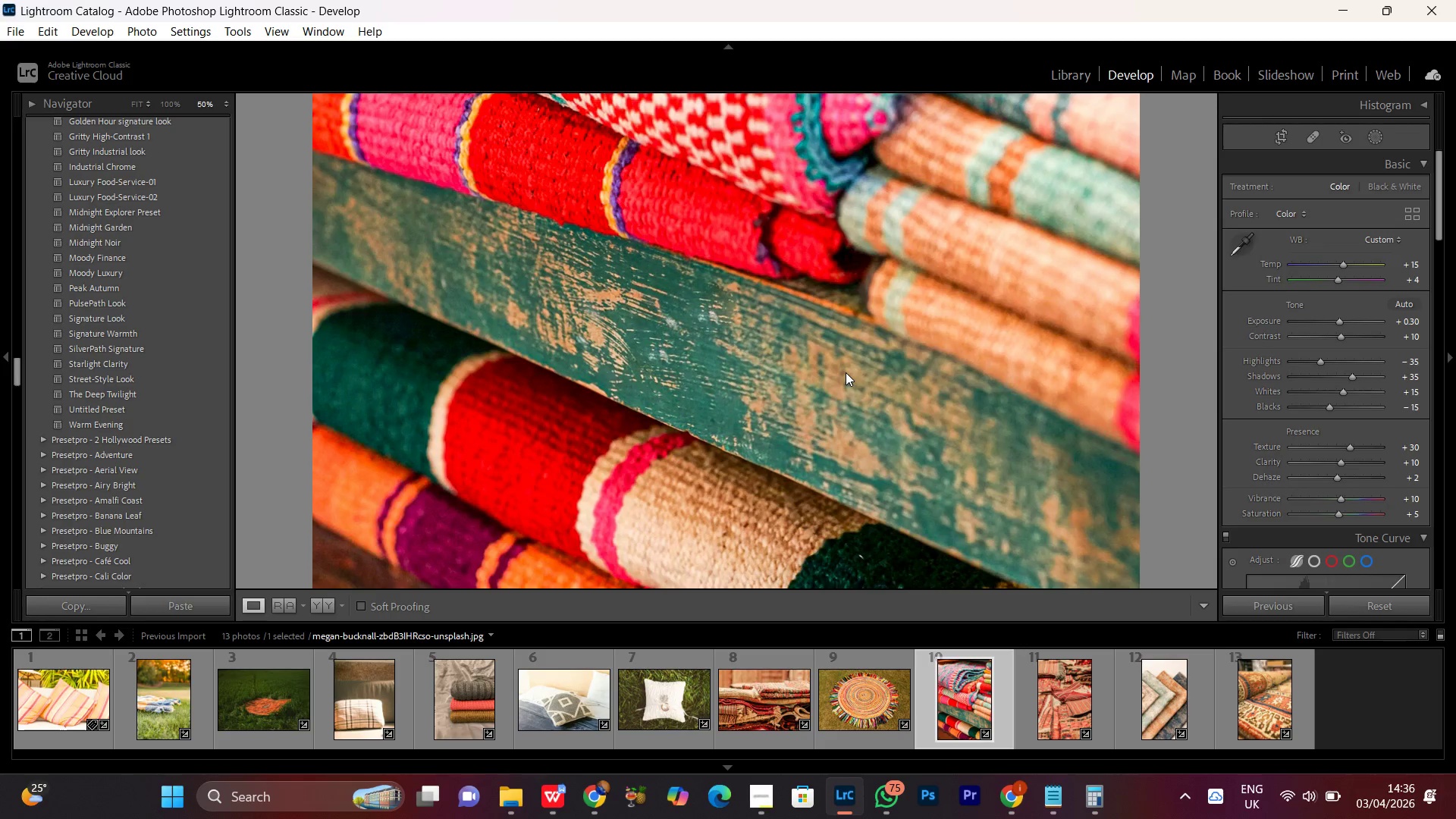 
left_click([846, 372])
 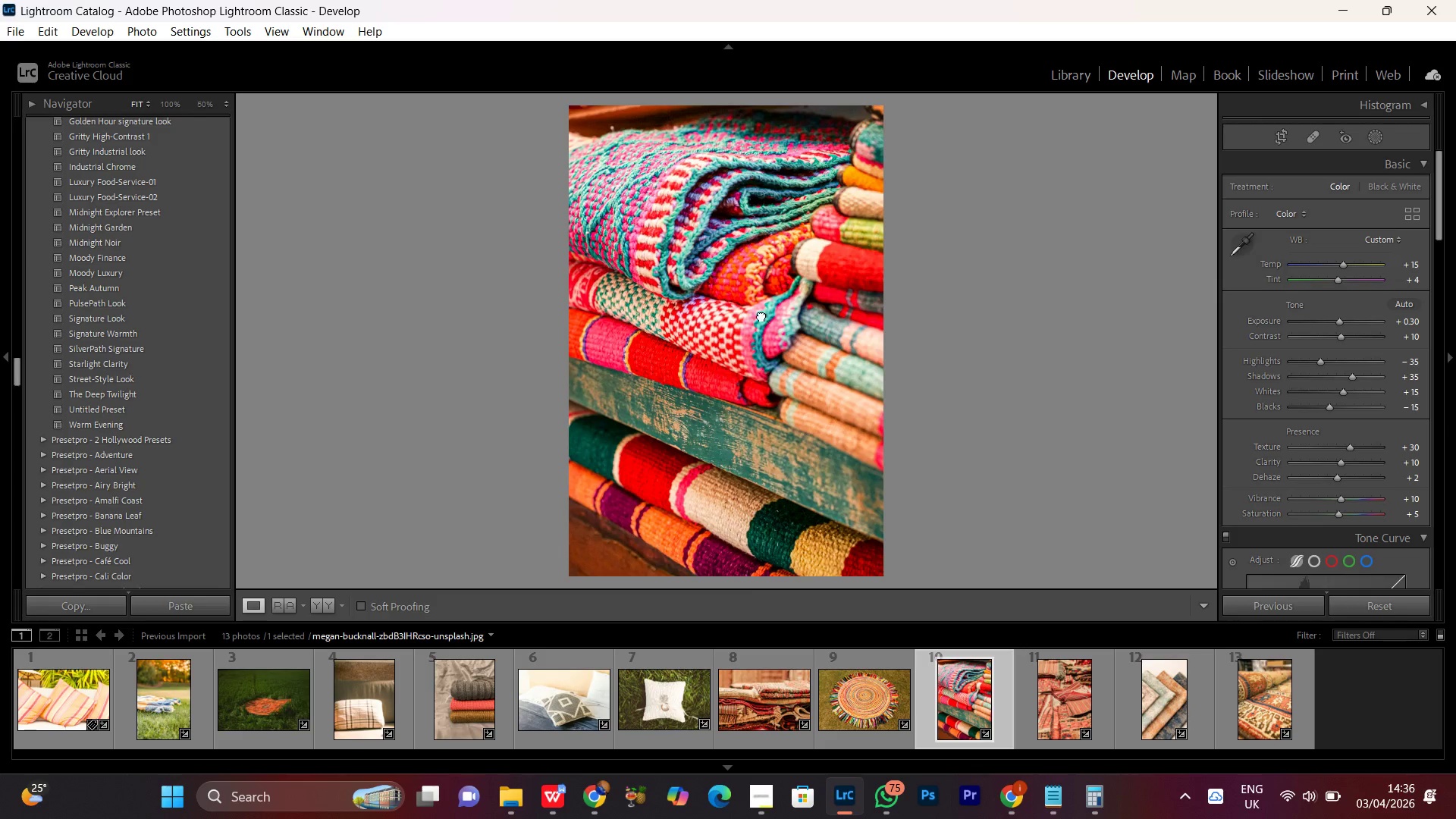 
double_click([761, 315])
 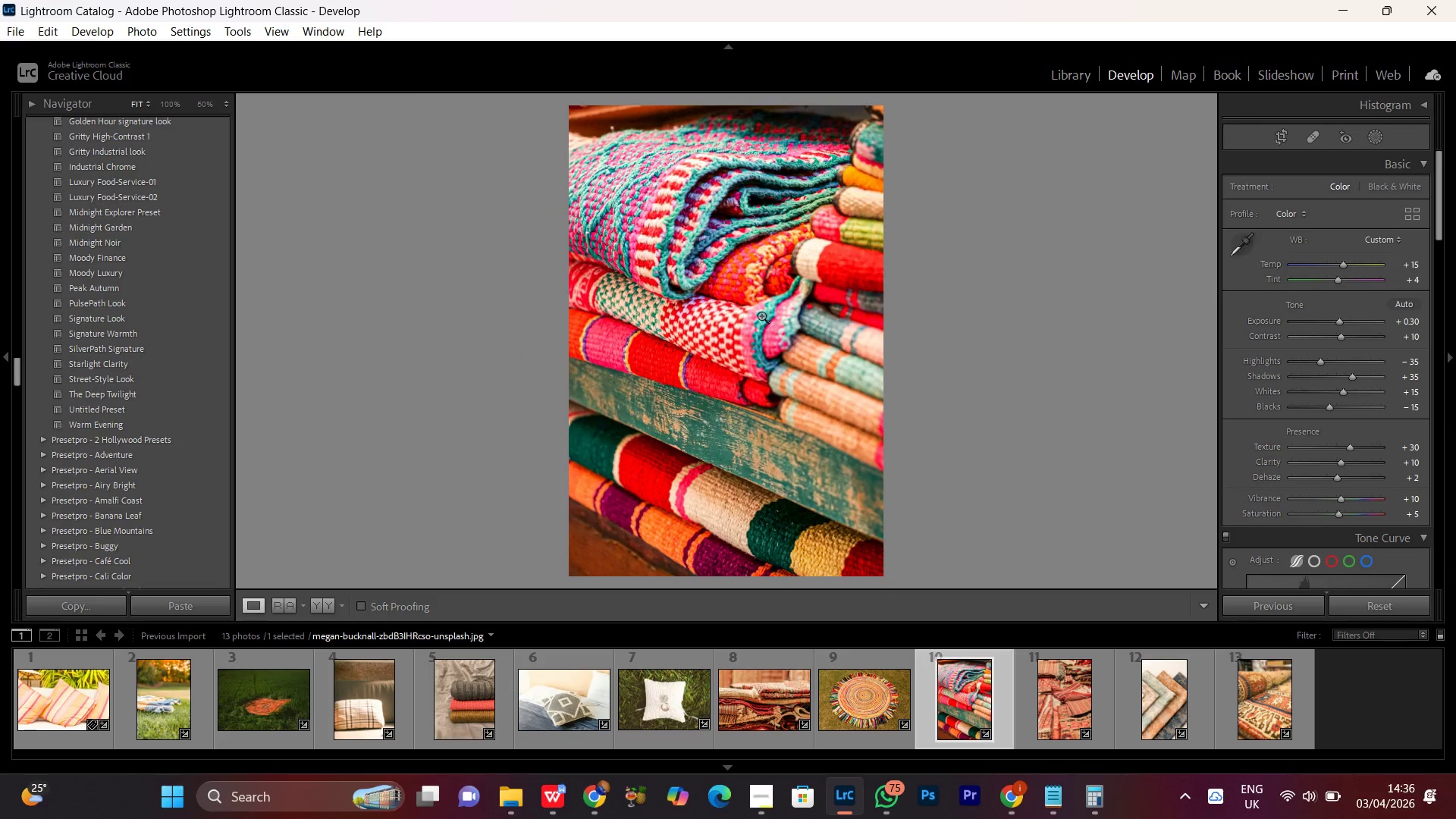 
left_click_drag(start_coordinate=[761, 315], to_coordinate=[767, 315])
 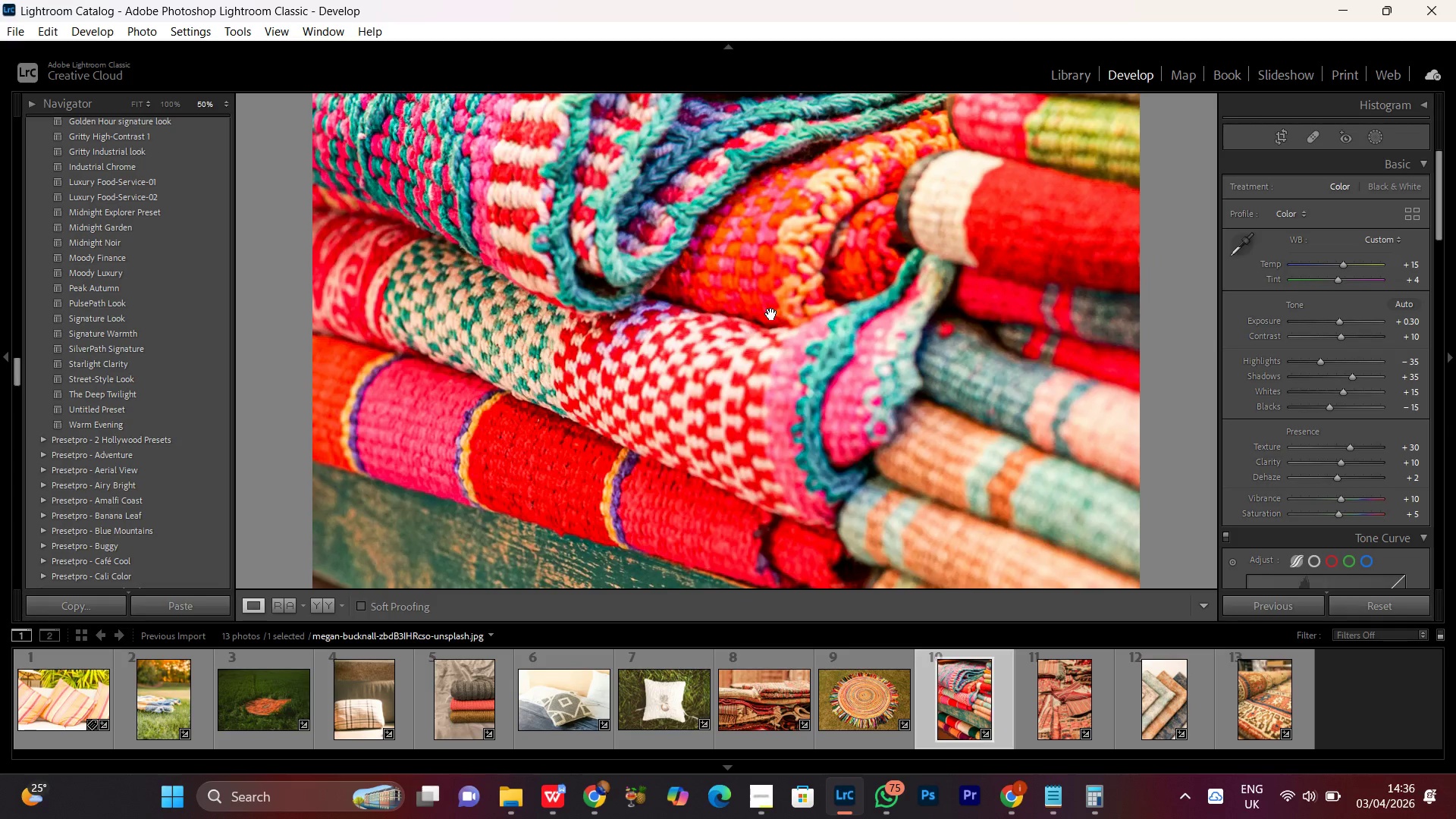 
left_click([771, 314])
 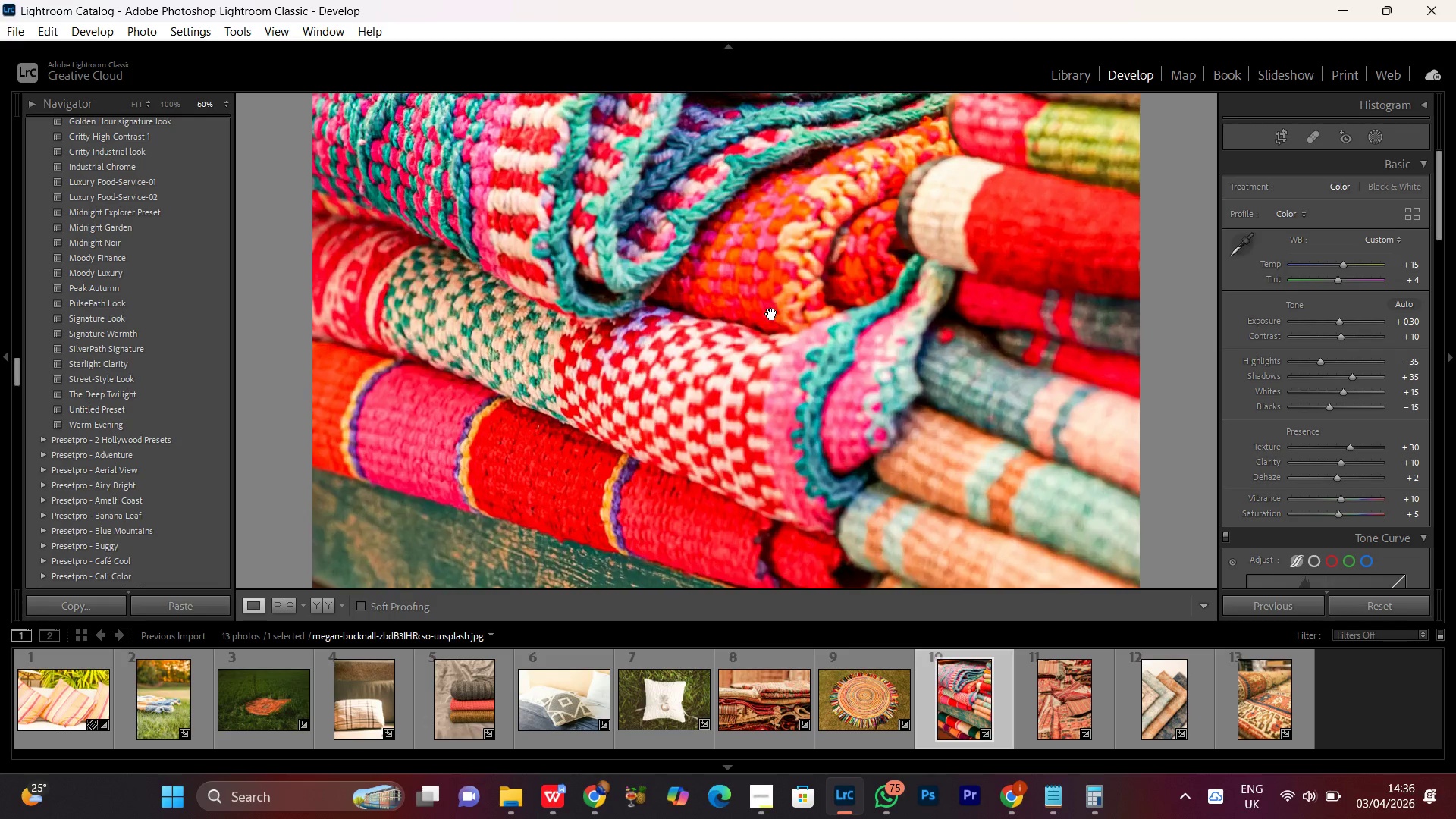 
double_click([771, 314])
 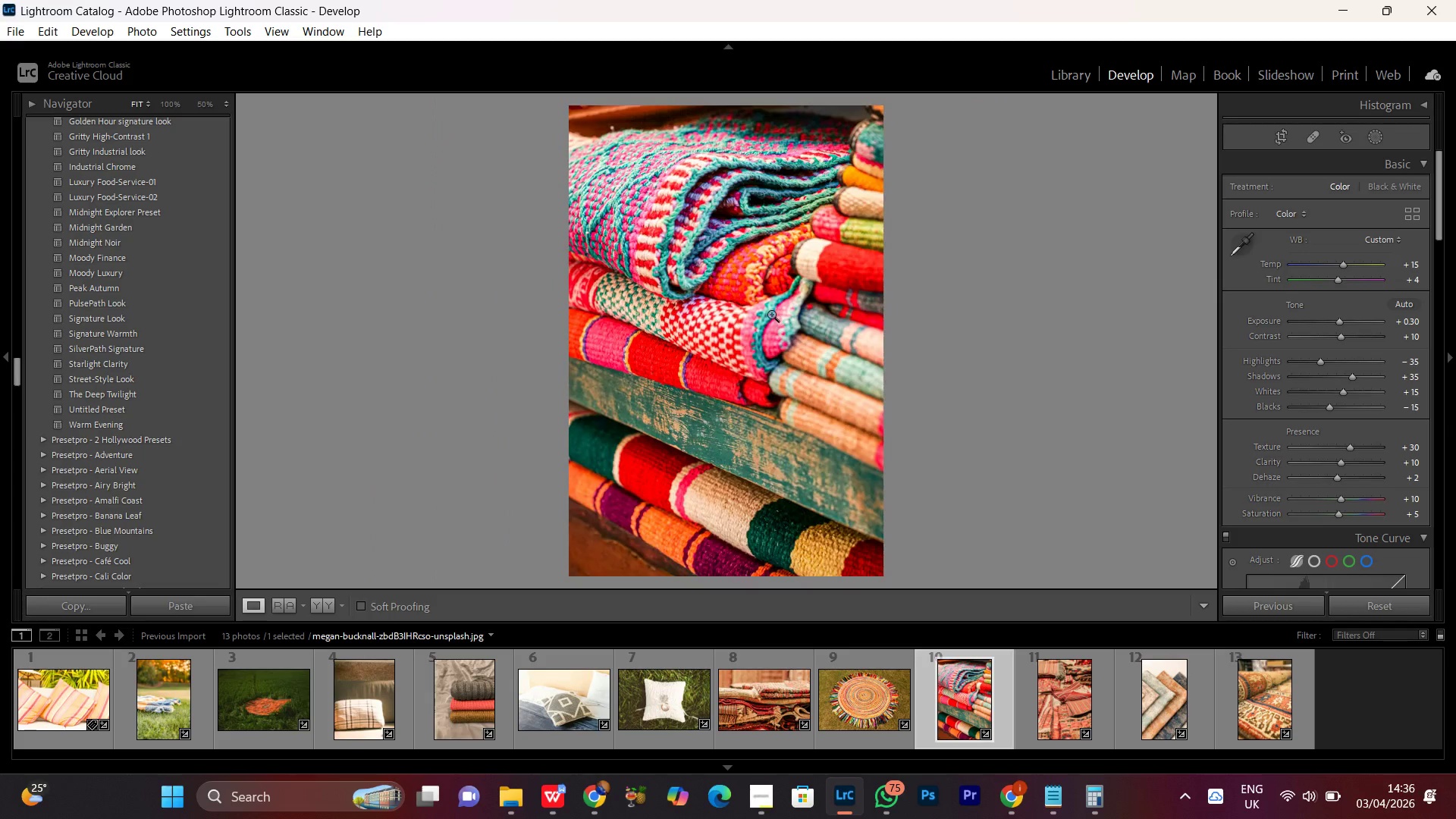 
triple_click([771, 314])
 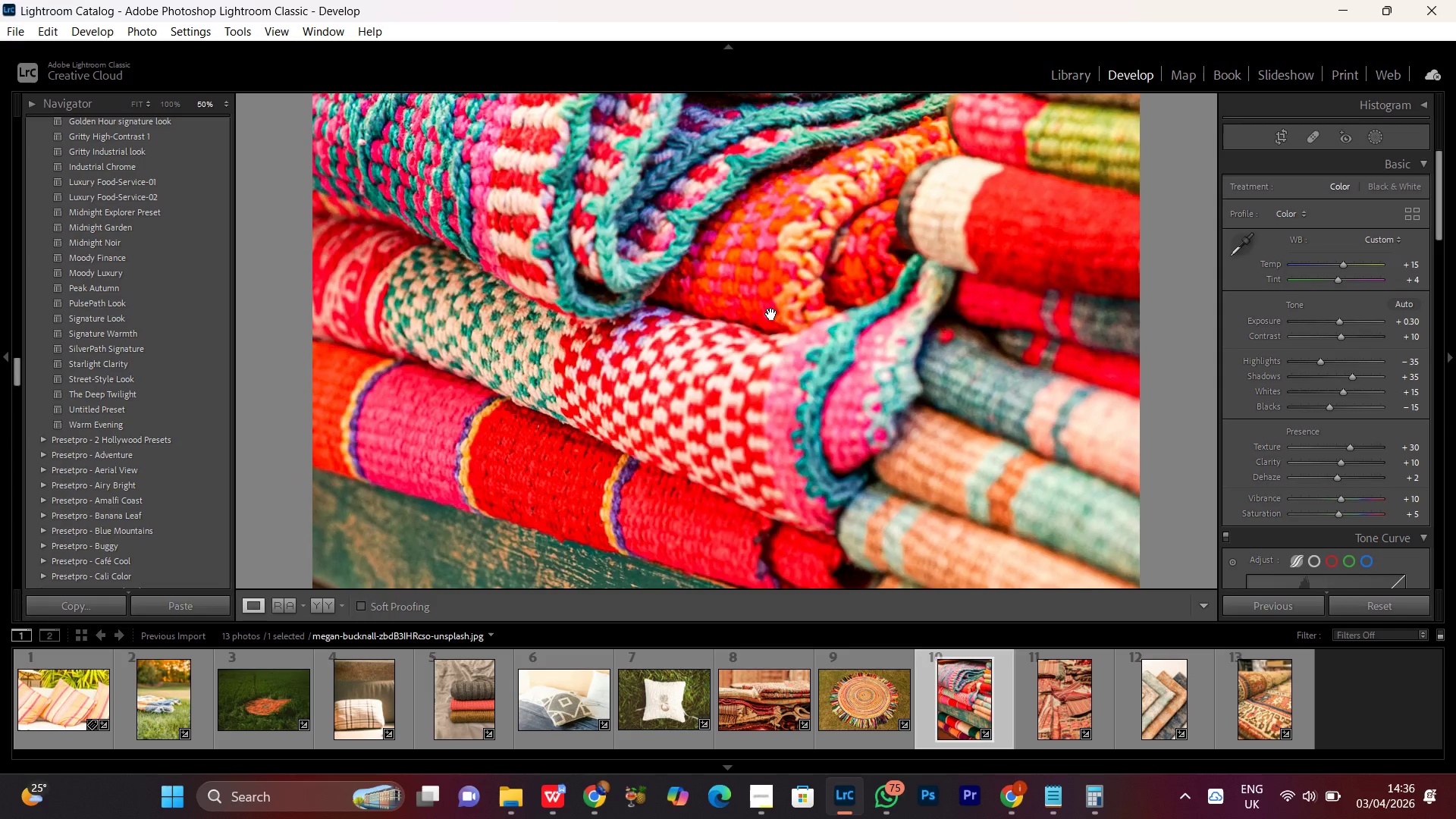 
left_click([771, 314])
 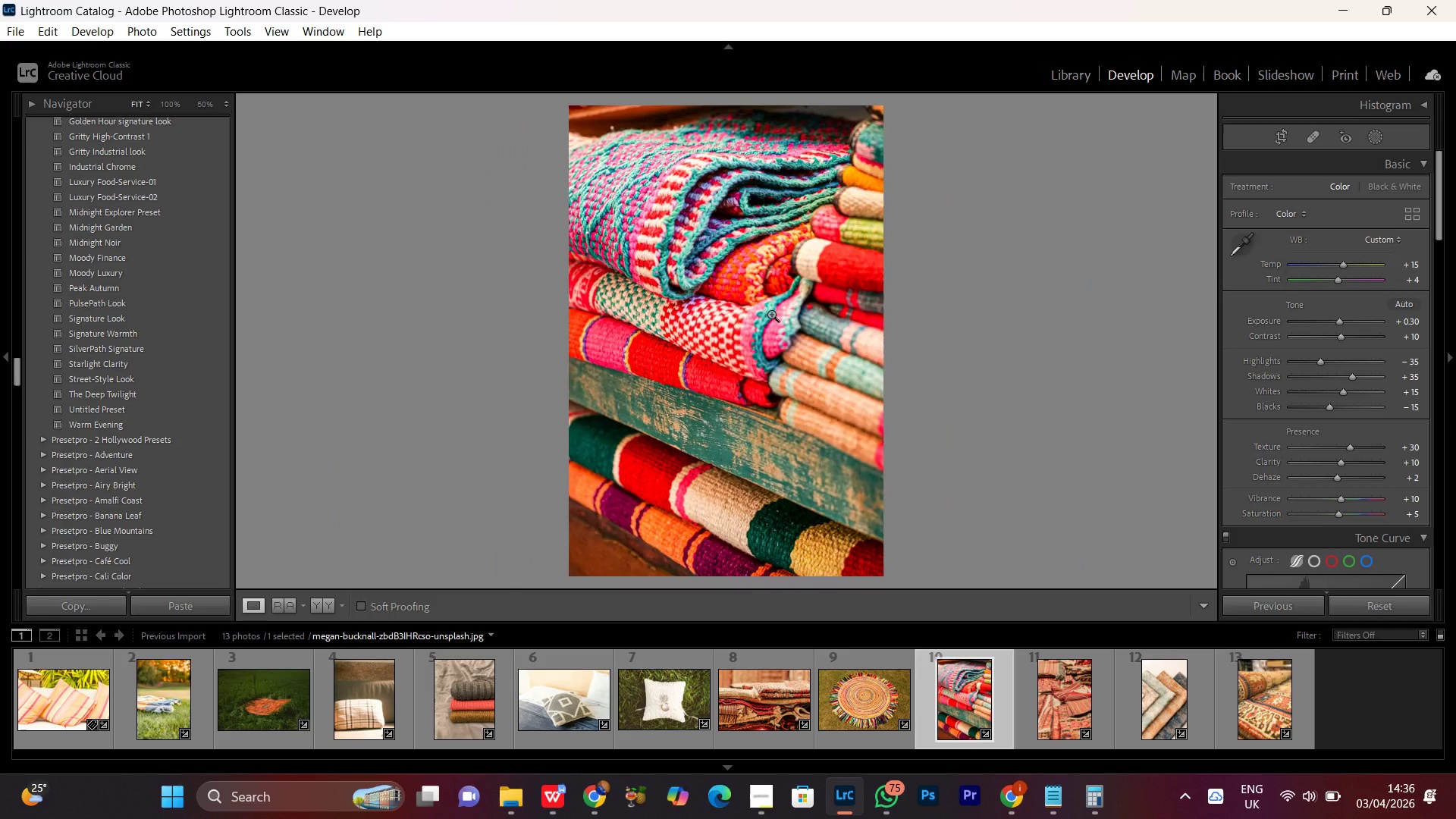 
left_click([771, 314])
 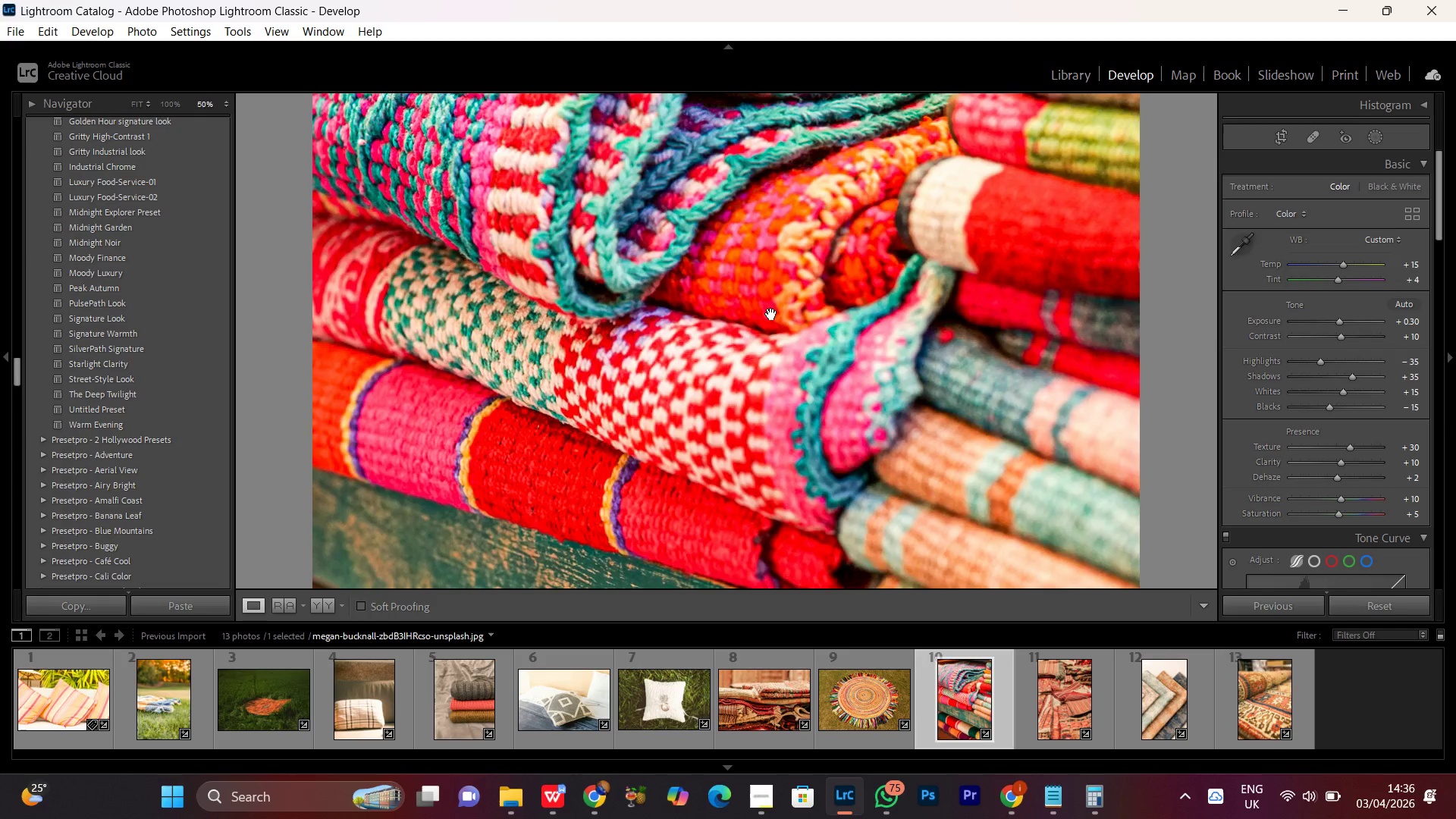 
left_click([771, 314])
 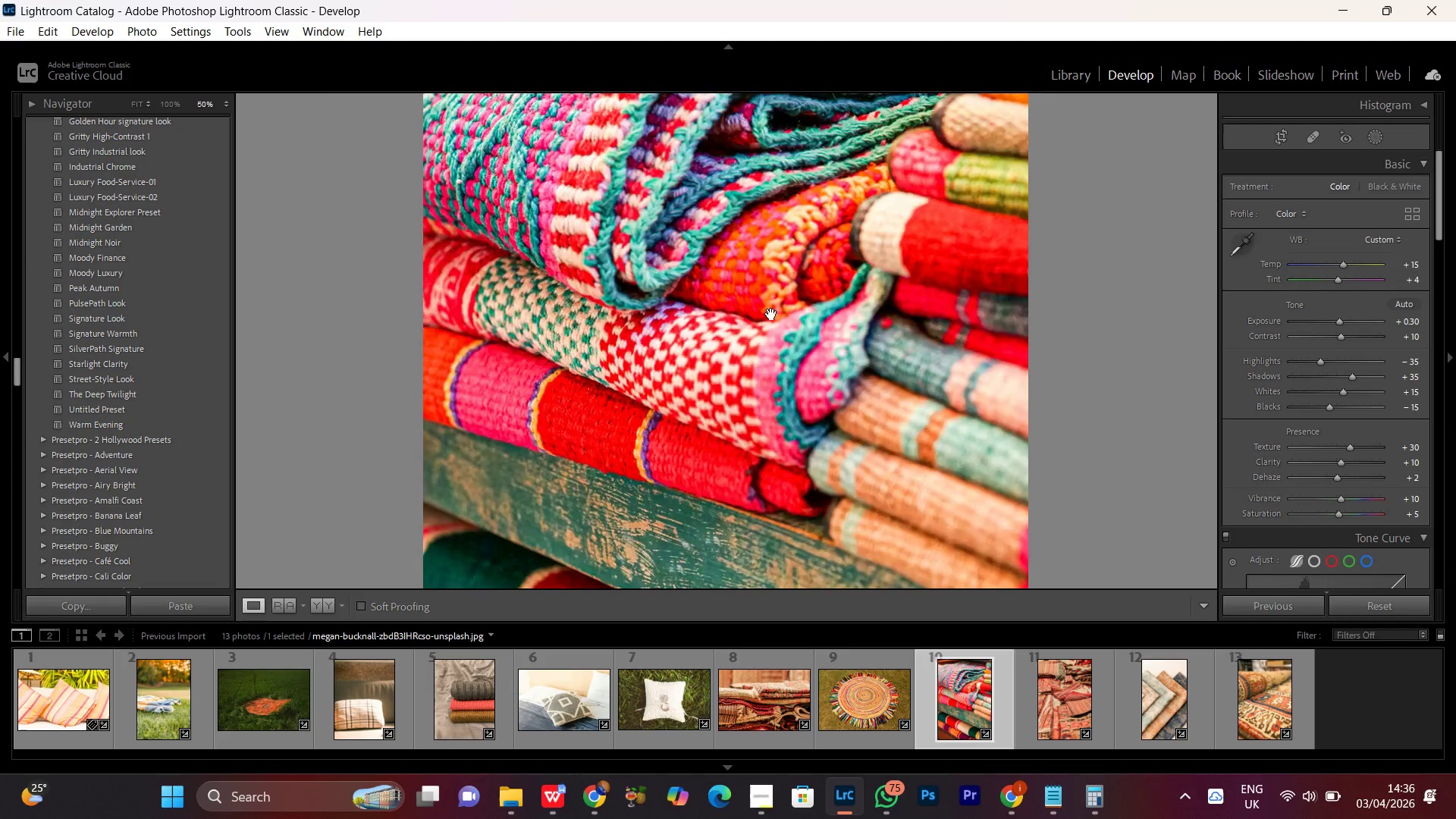 
double_click([771, 314])
 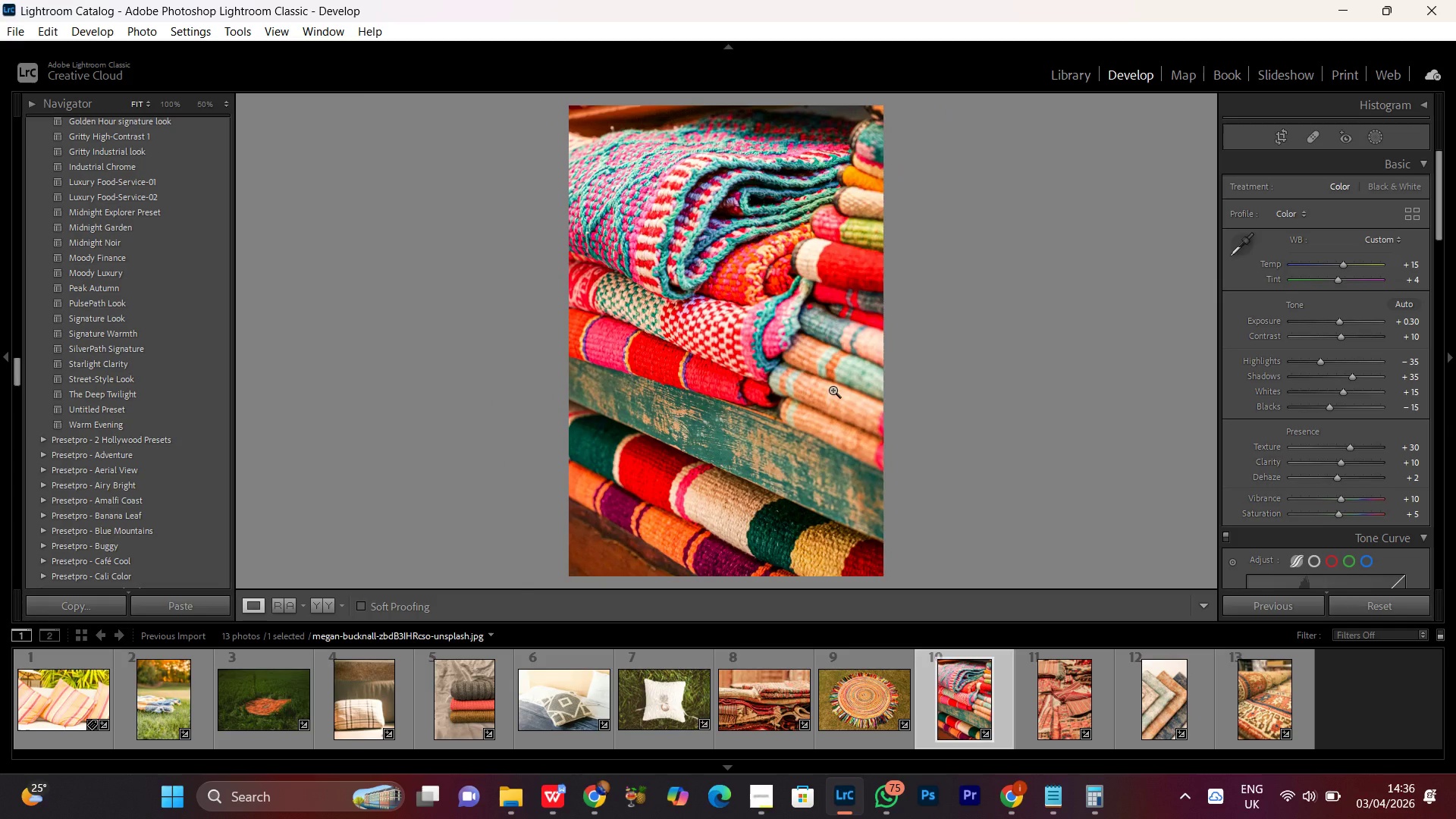 
double_click([833, 390])
 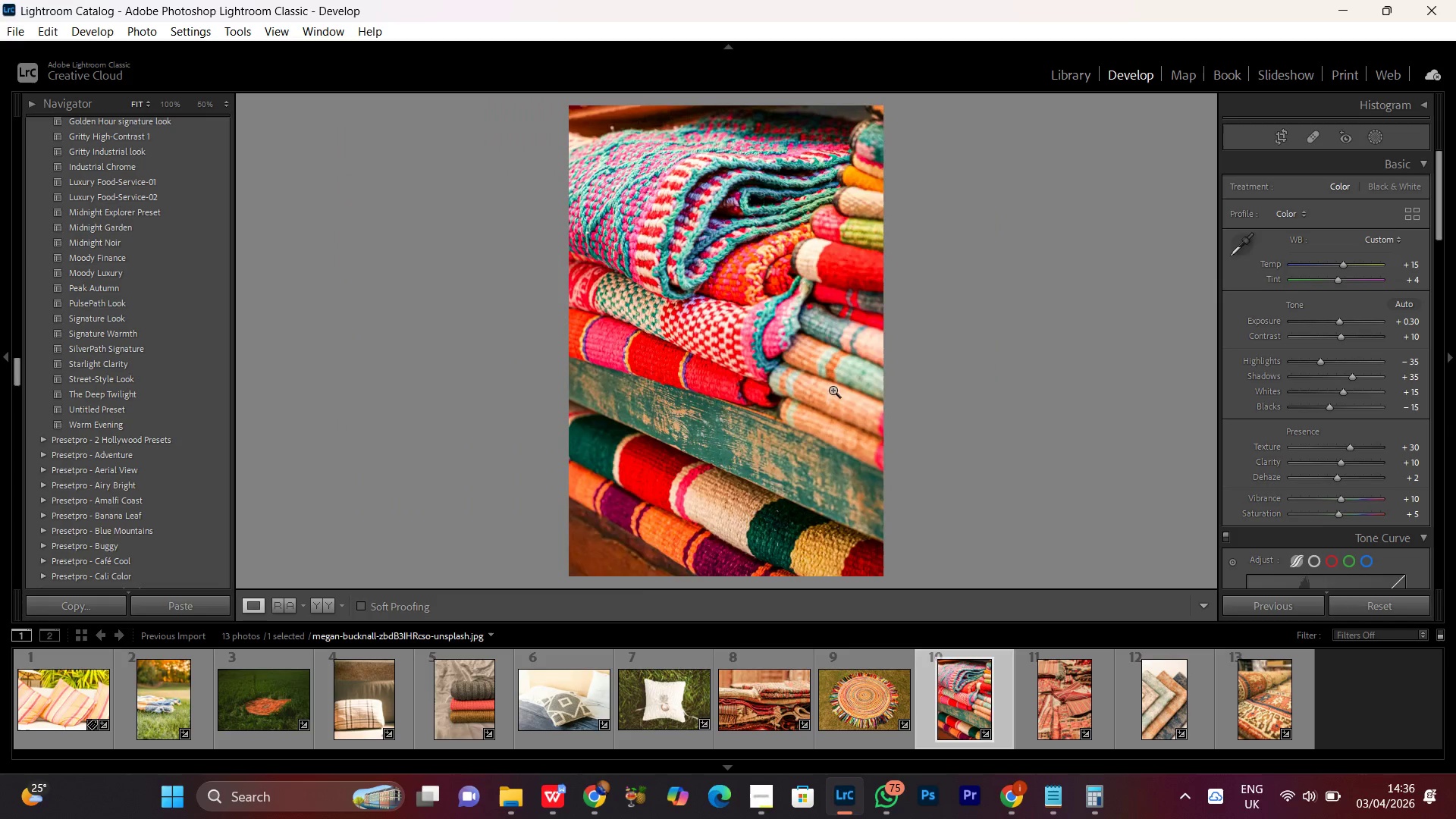 
triple_click([833, 390])
 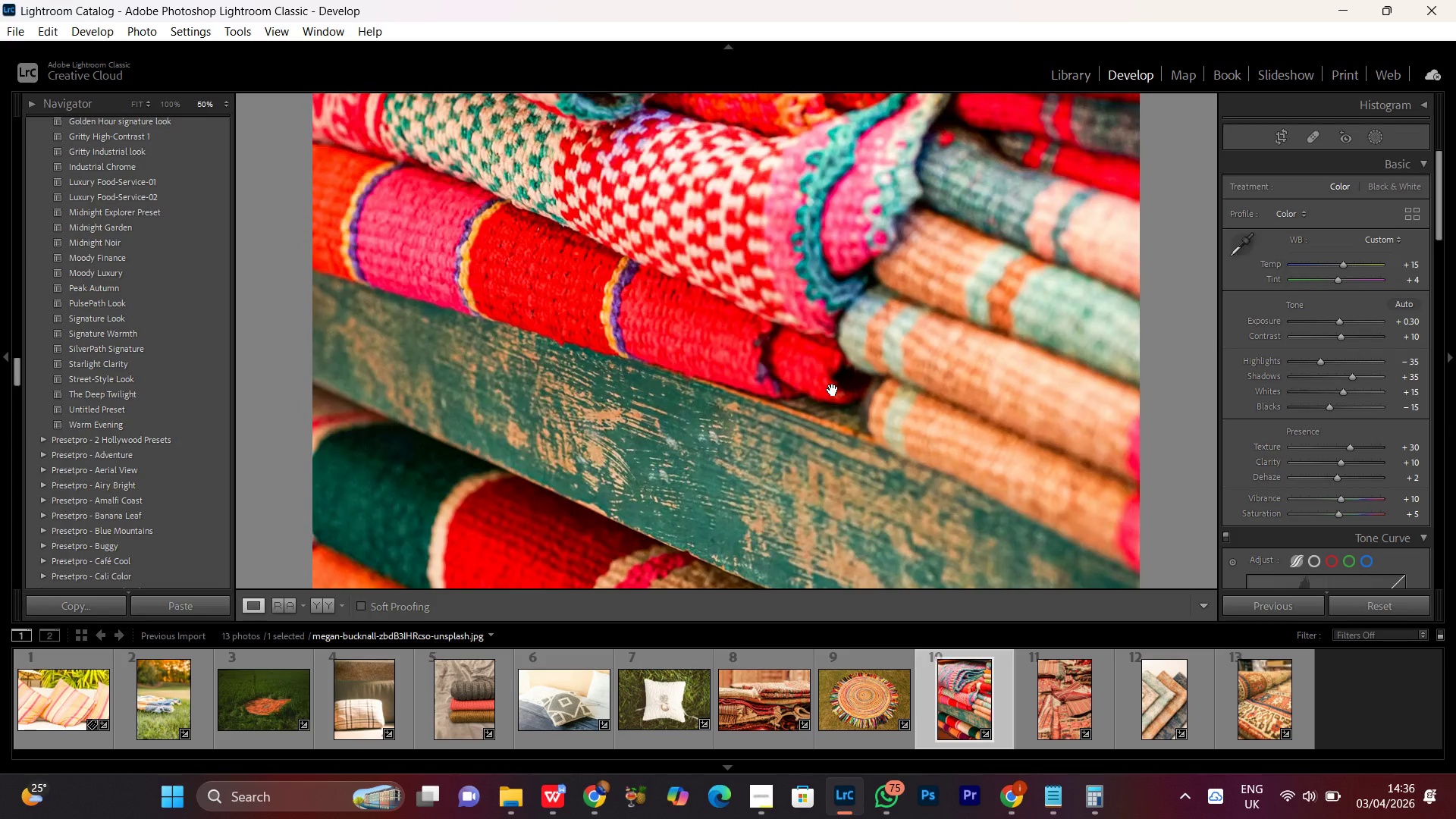 
left_click([833, 390])
 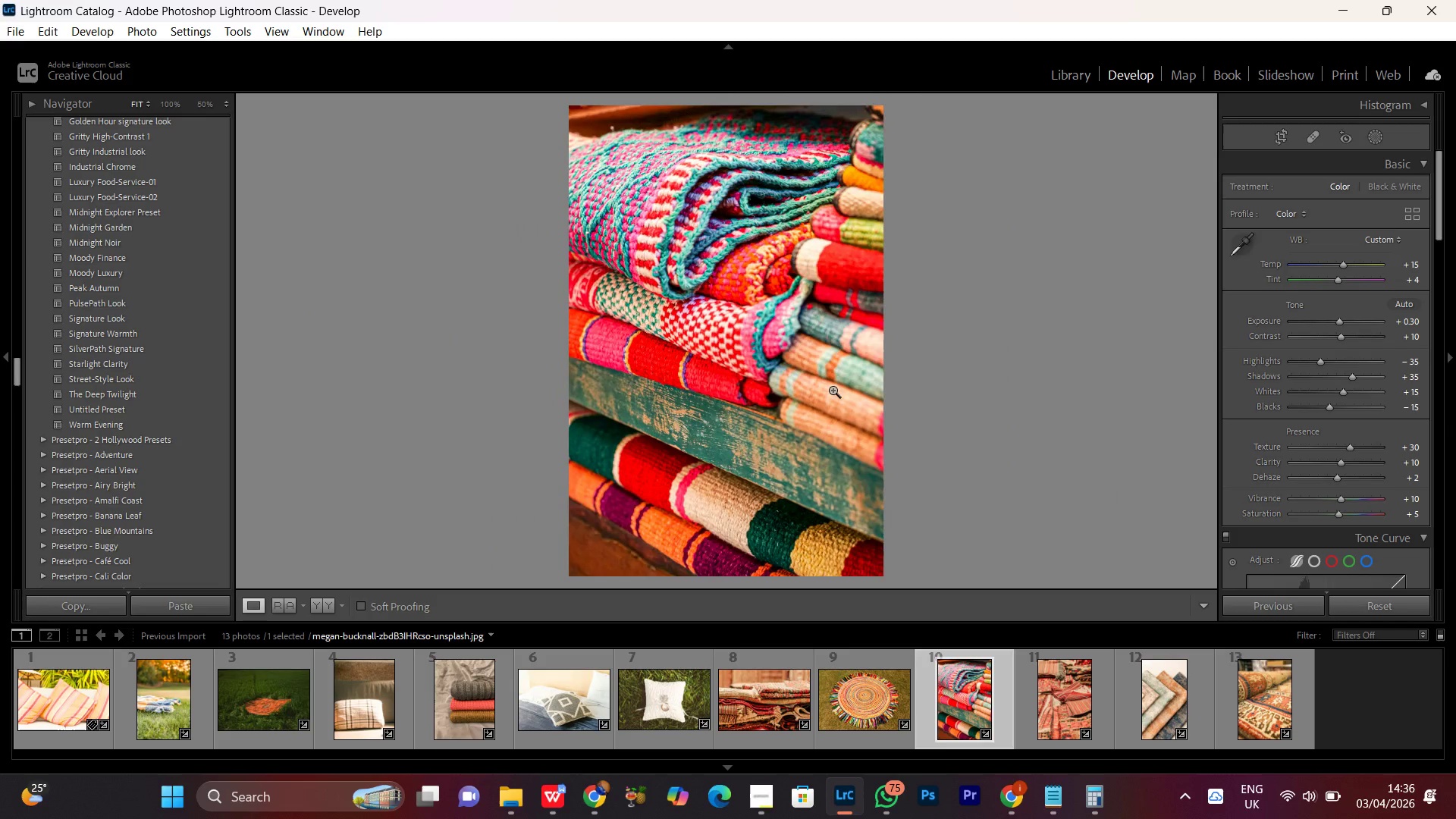 
left_click([833, 390])
 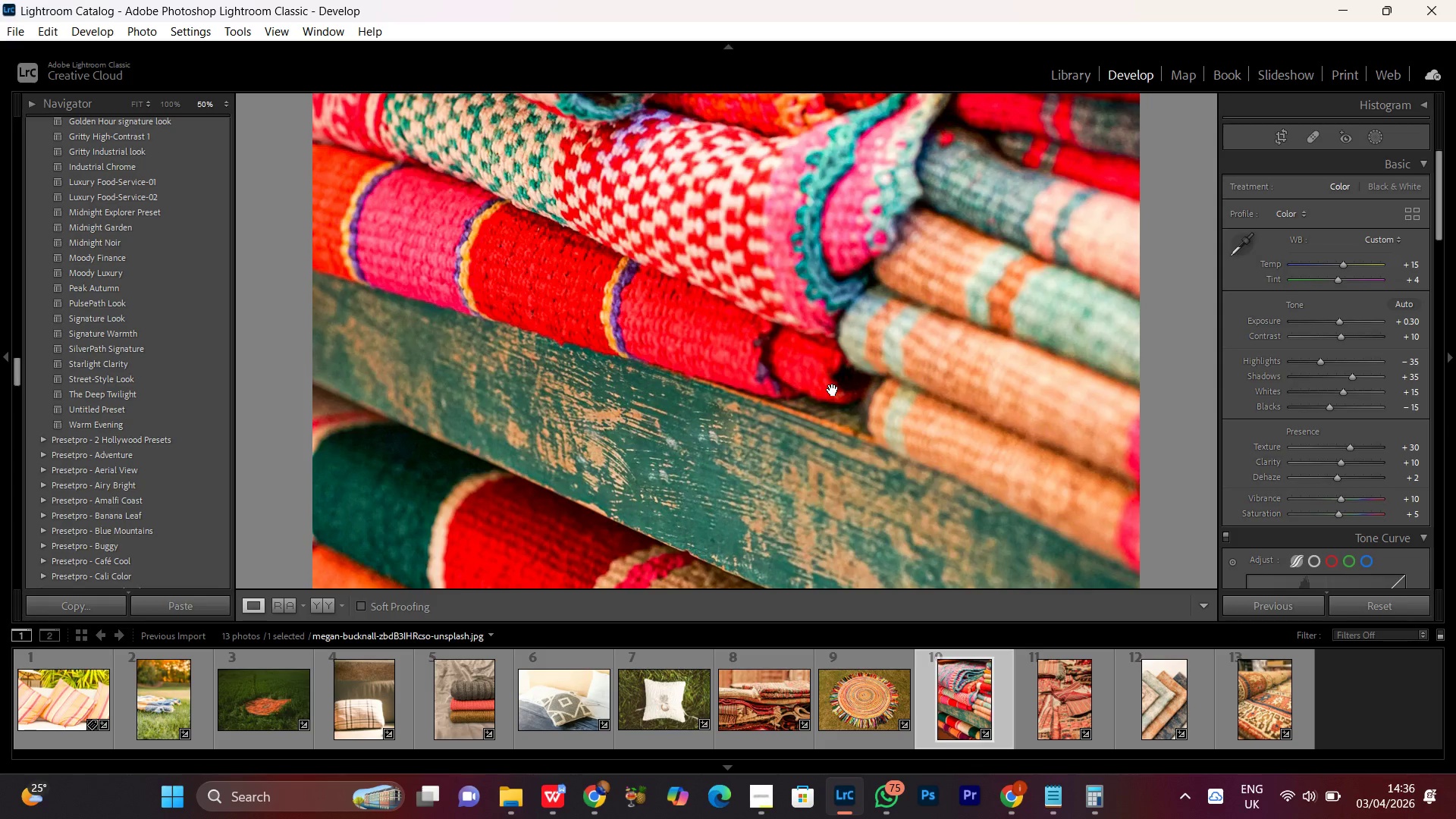 
left_click([833, 390])
 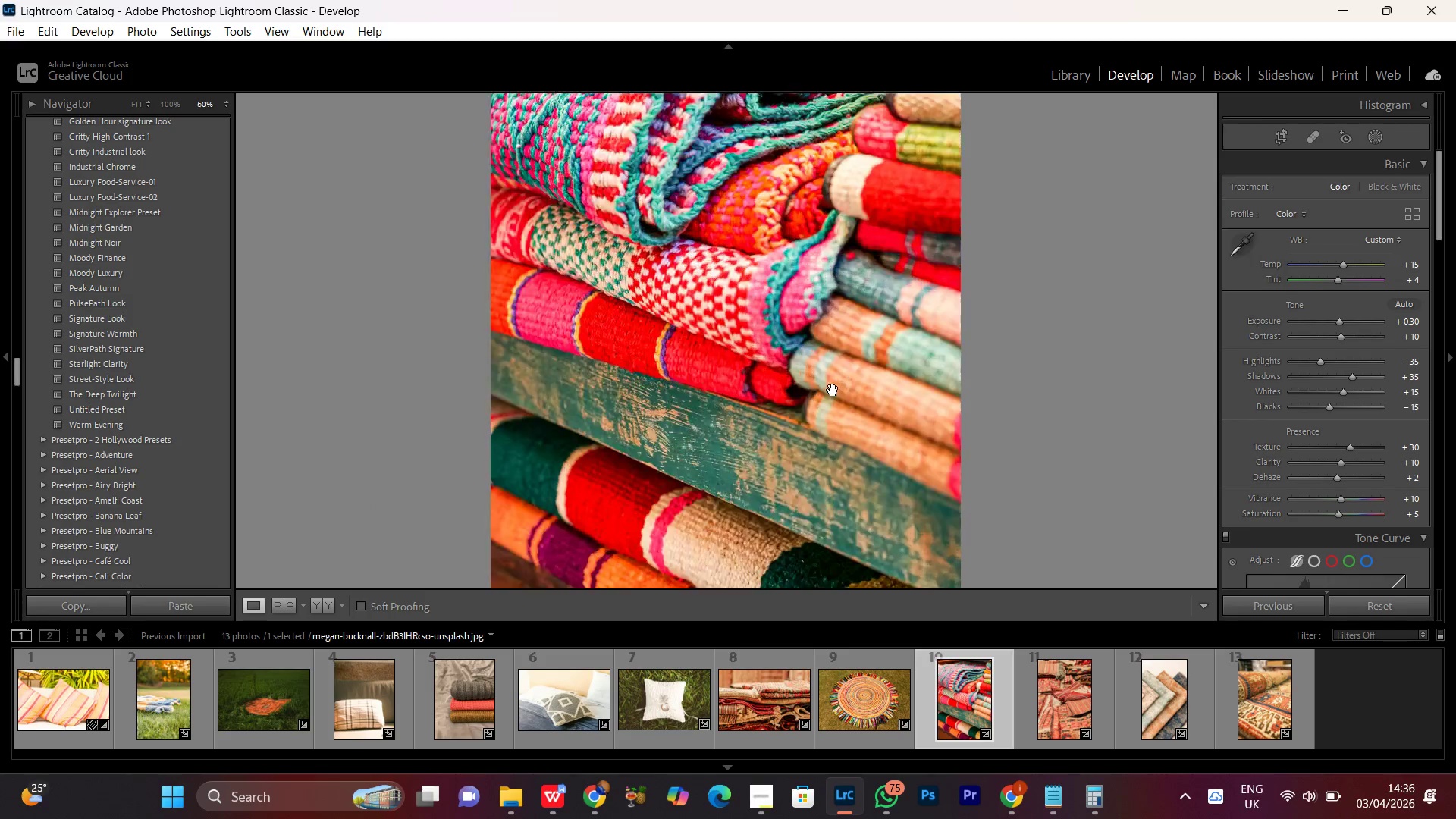 
double_click([833, 390])
 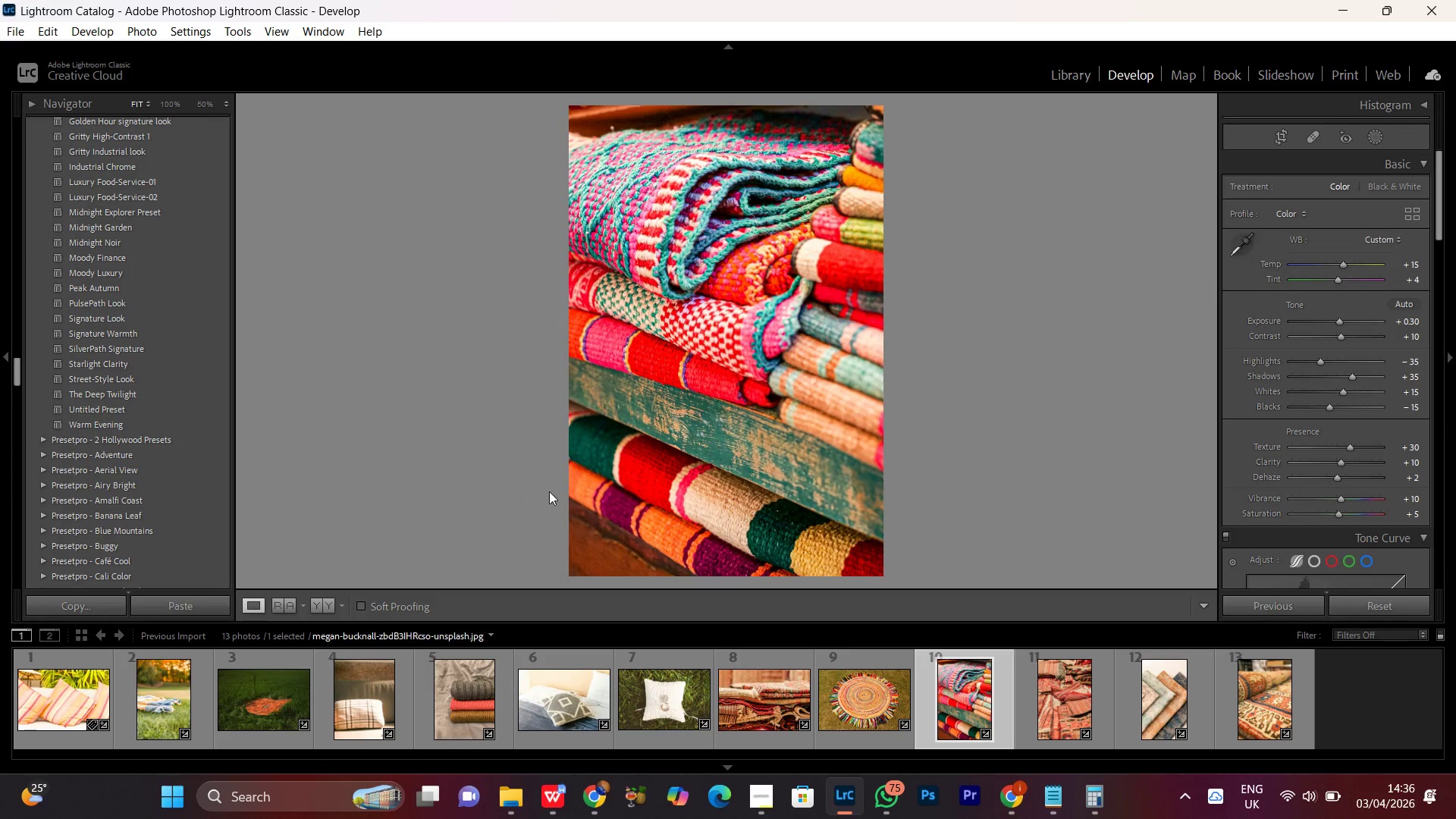 
left_click([331, 605])
 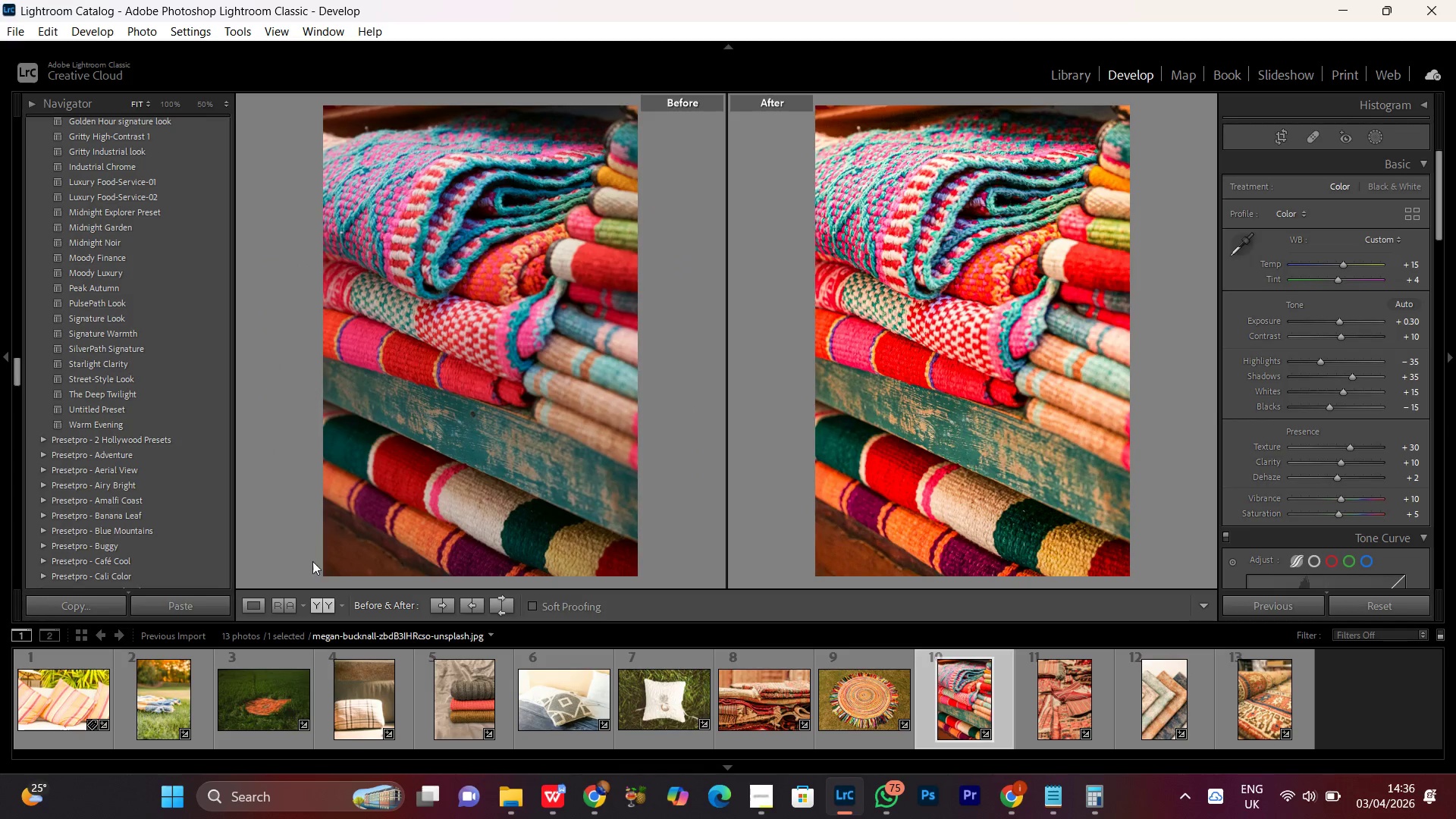 
left_click([248, 604])
 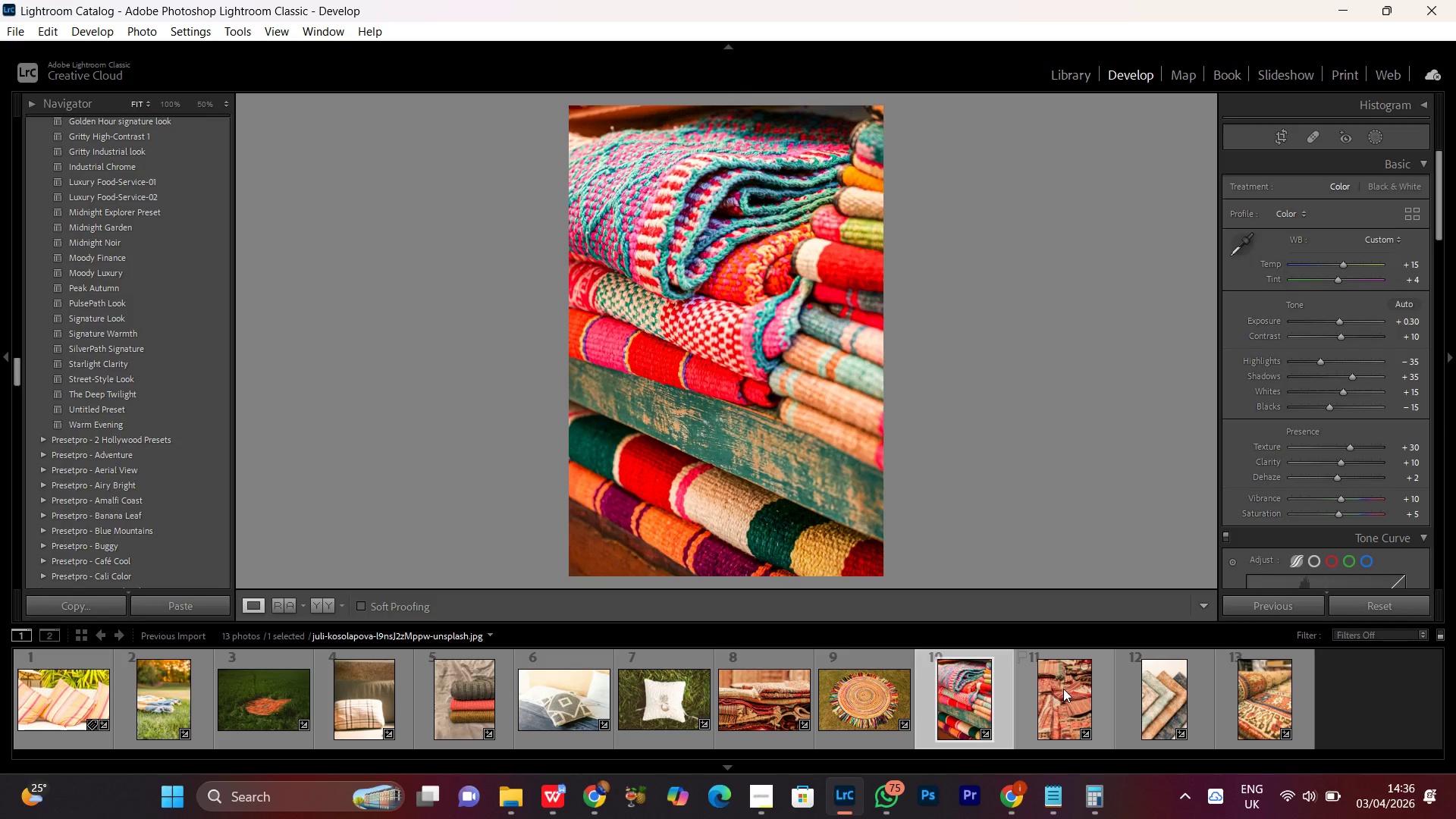 
double_click([1063, 689])
 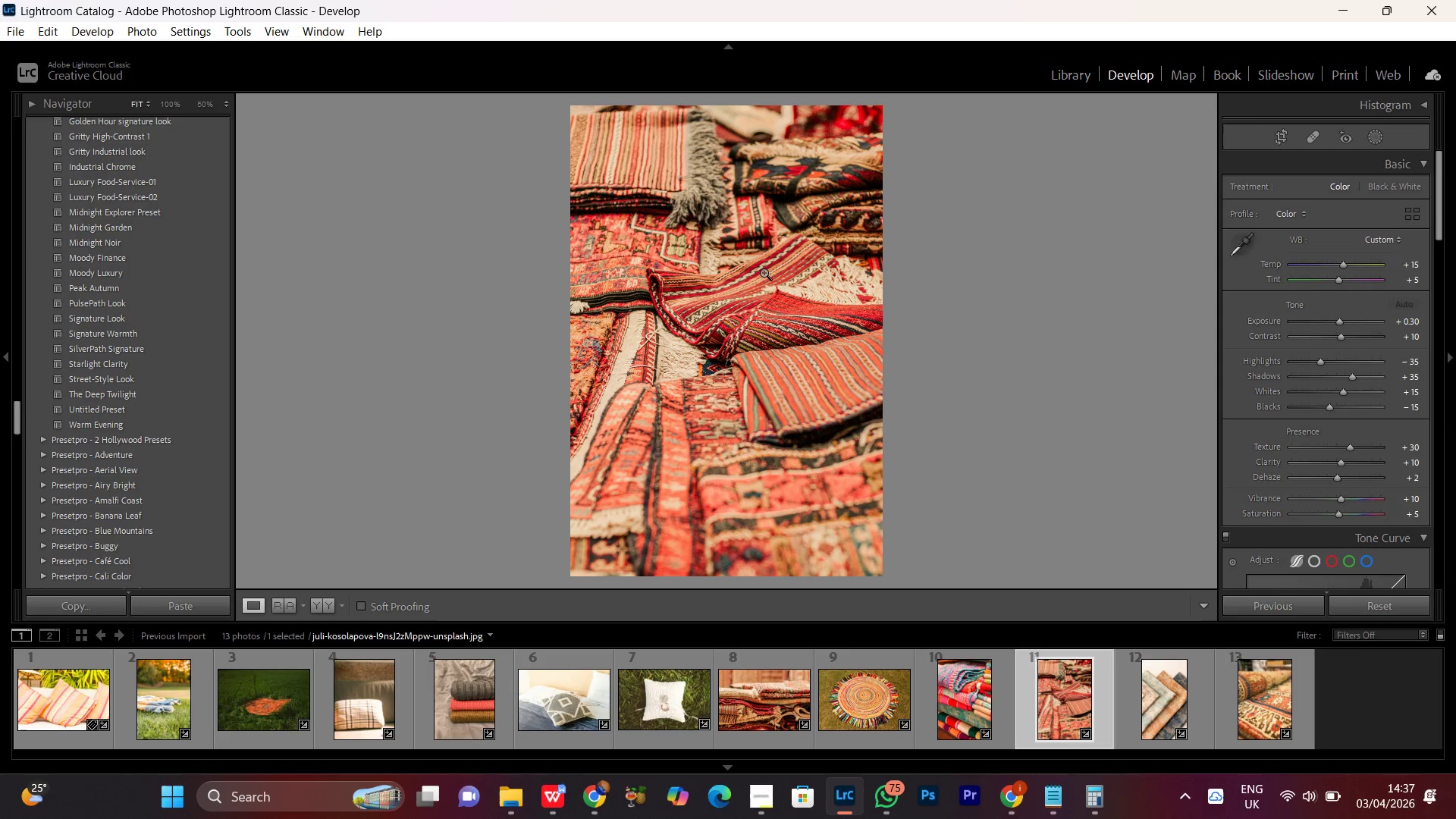 
double_click([764, 272])
 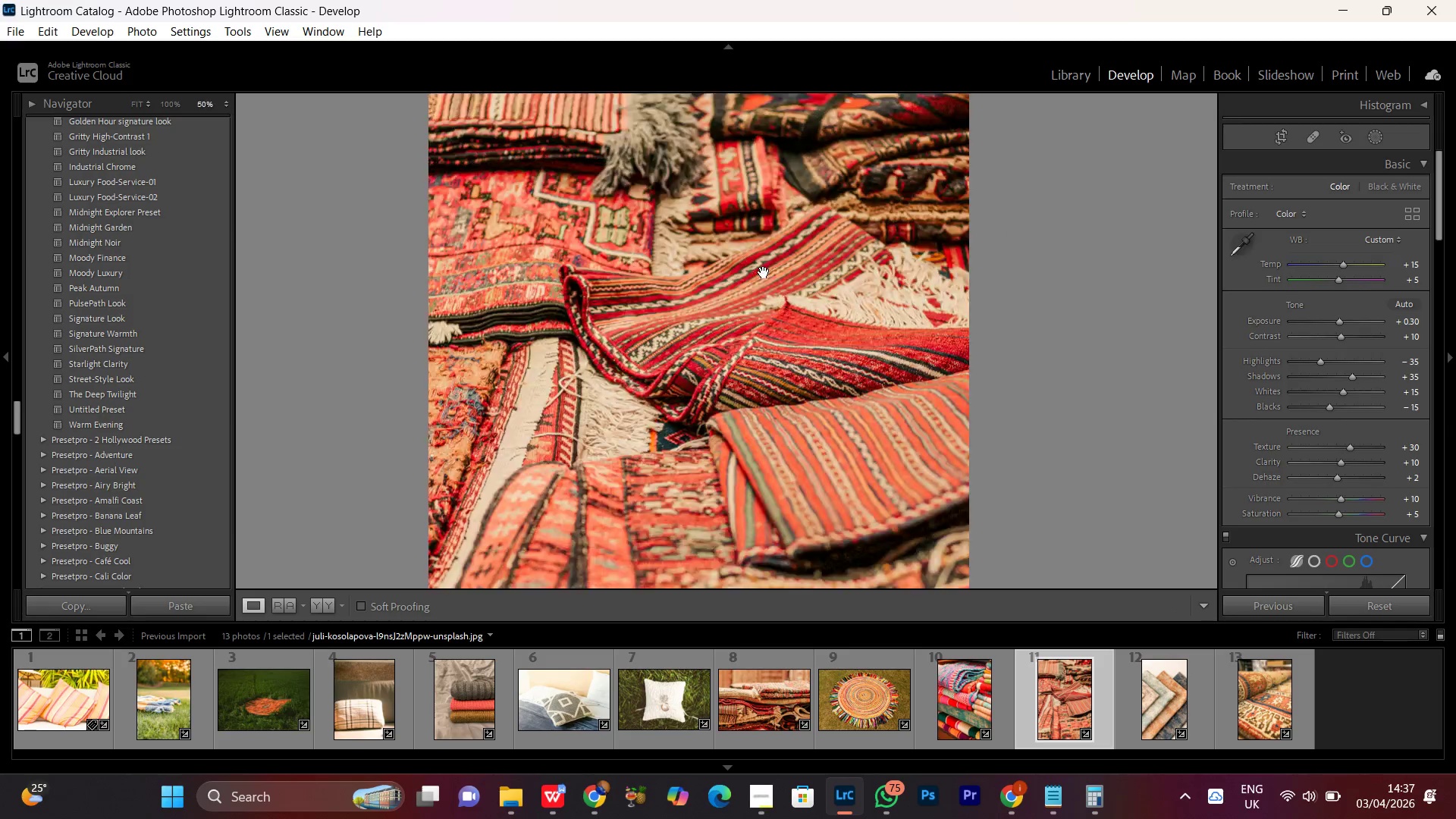 
double_click([764, 272])
 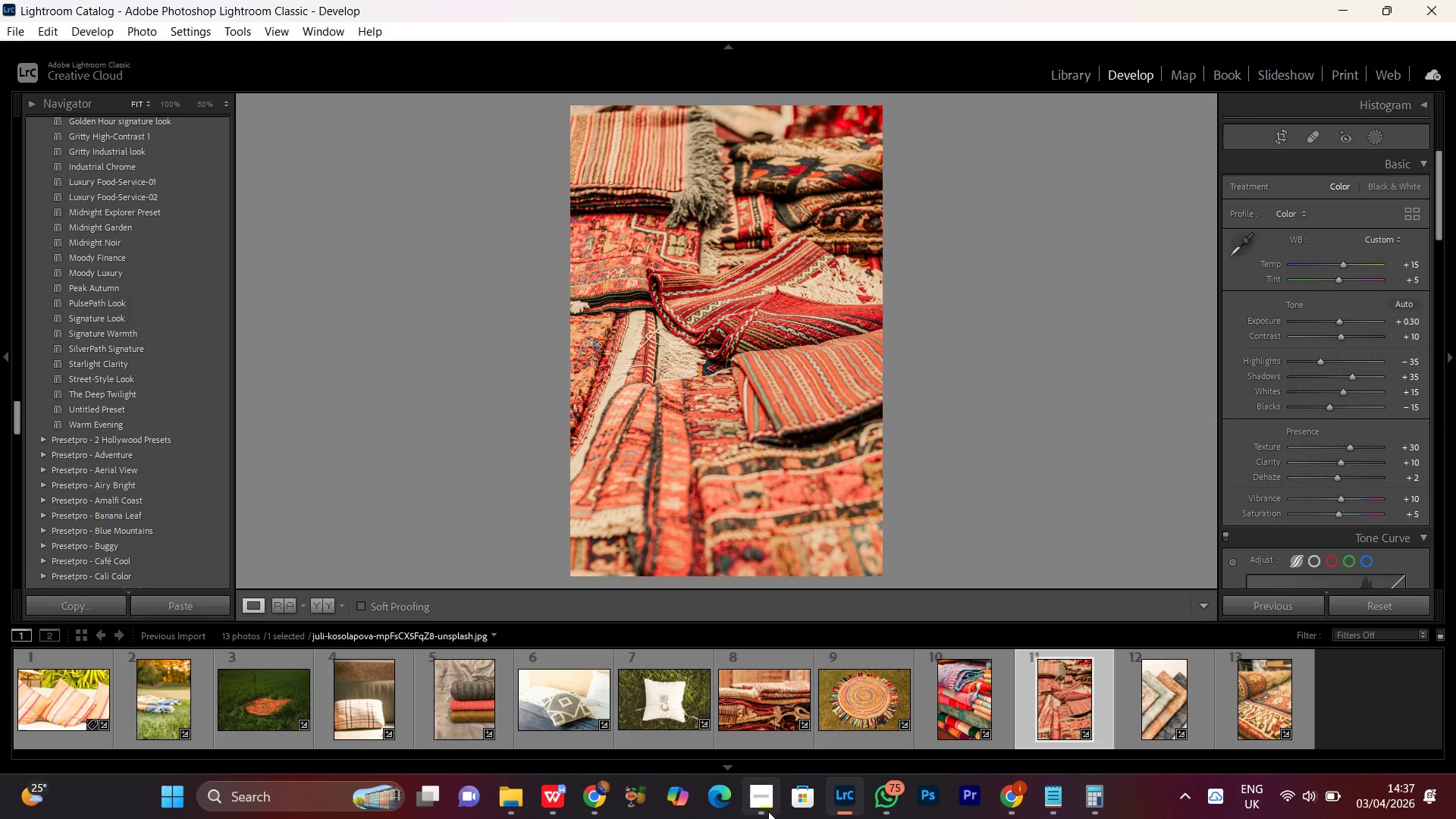 
left_click([764, 817])